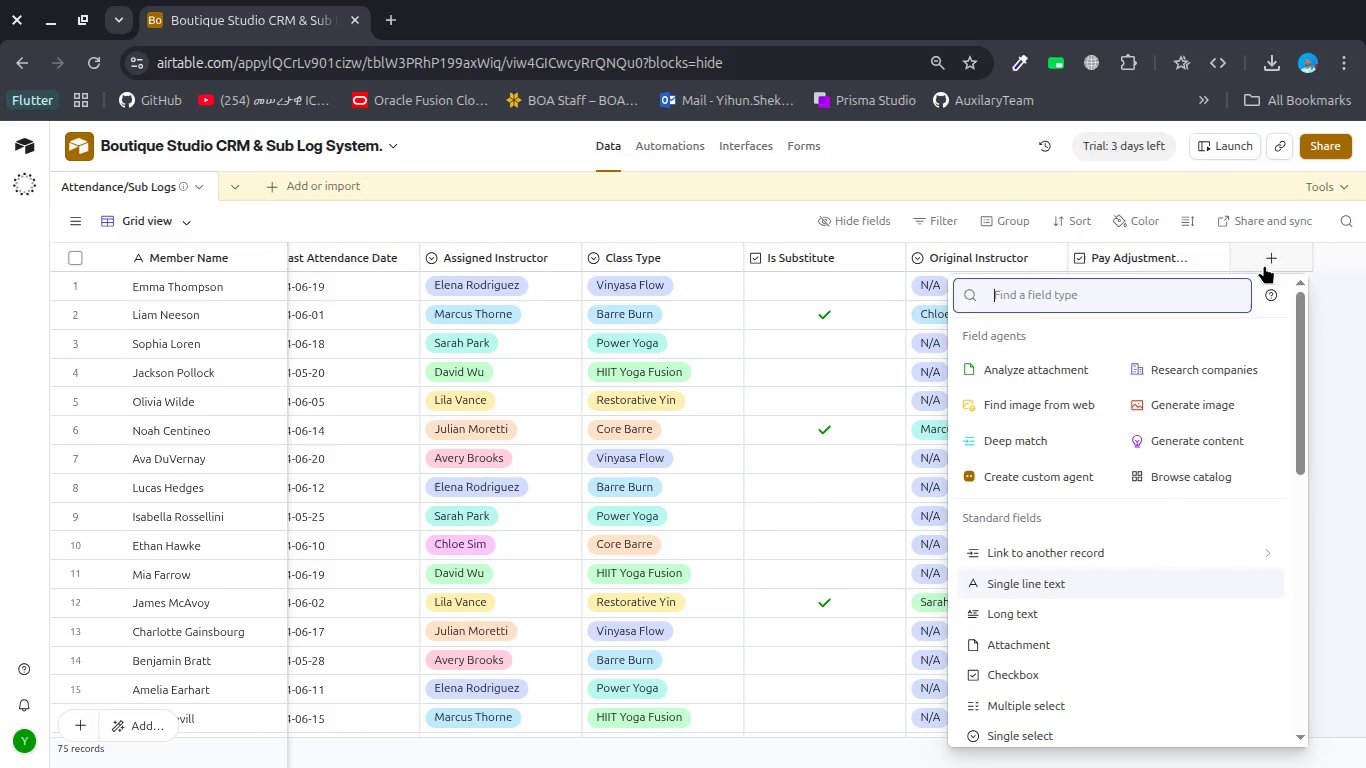 
hold_key(key=L, duration=0.36)
 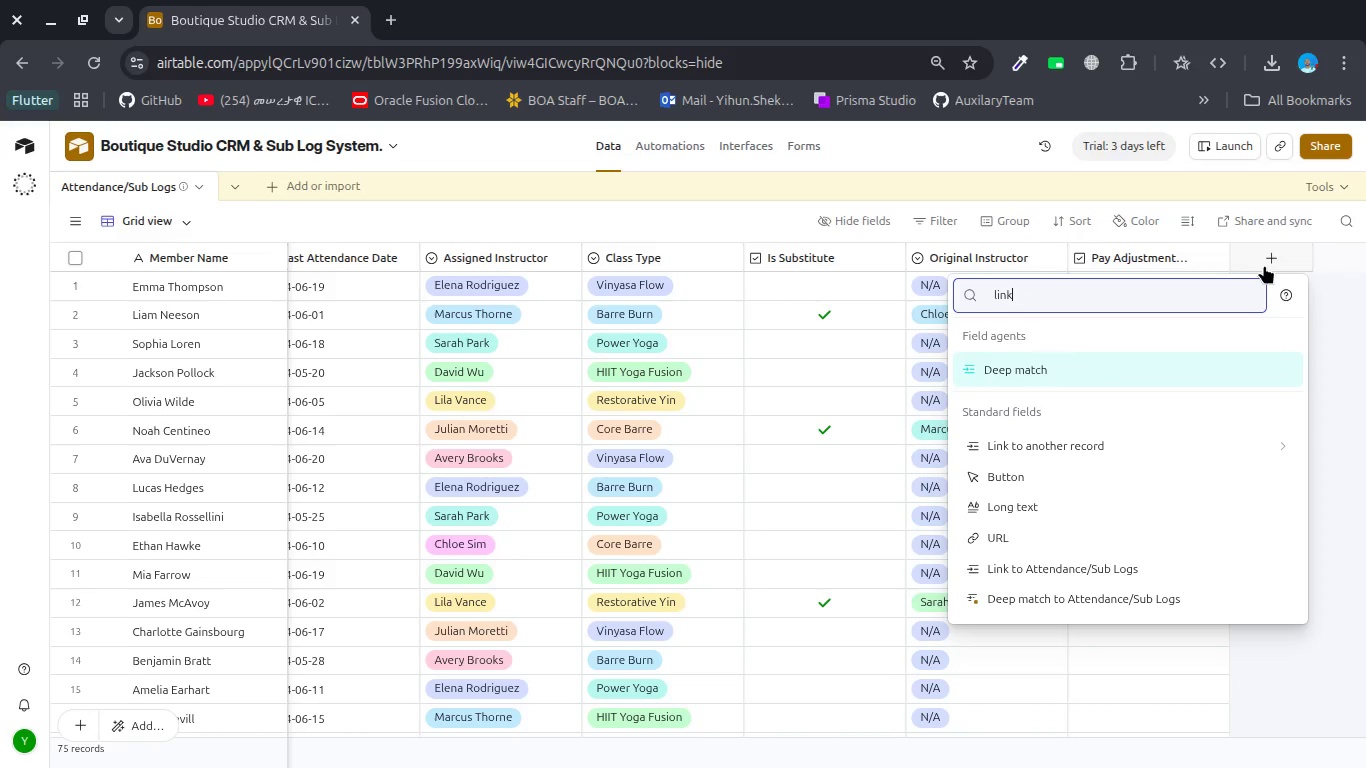 
type(ink)
 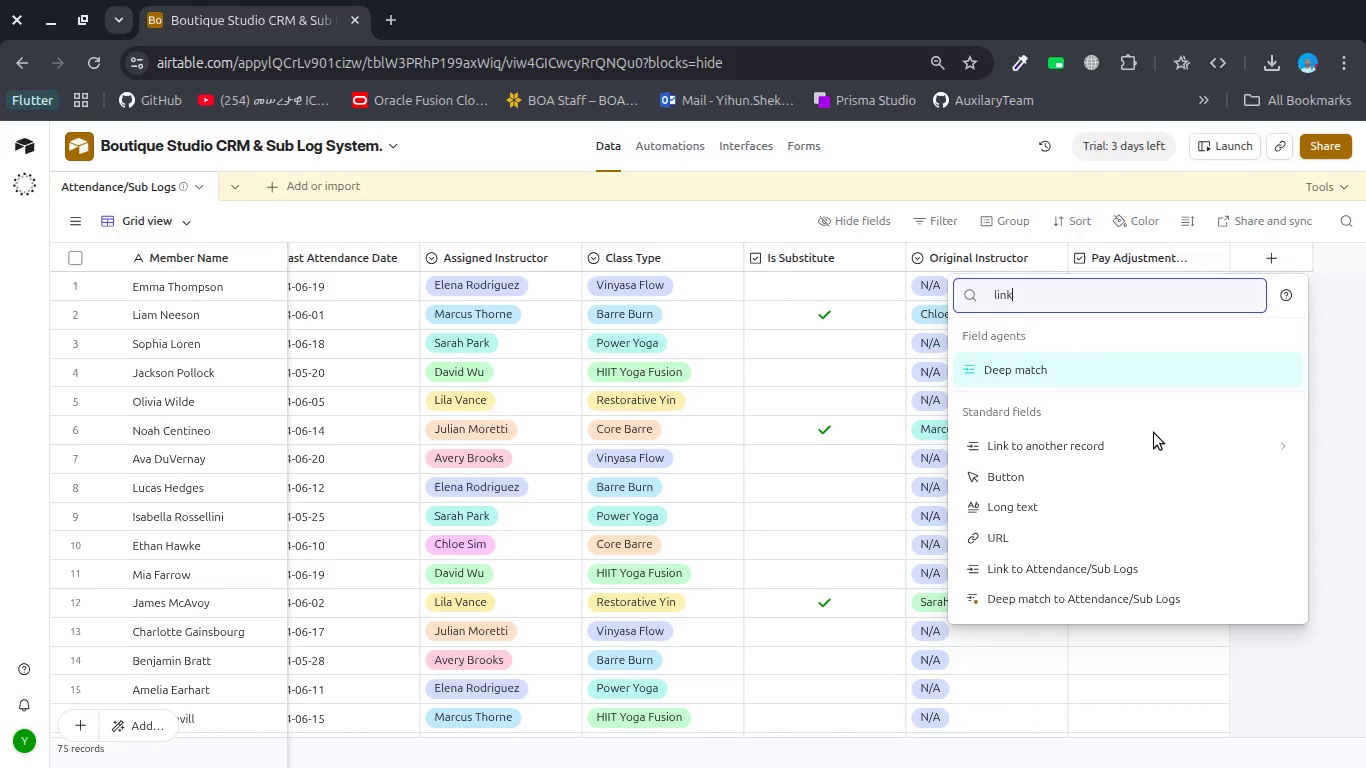 
left_click([1126, 451])
 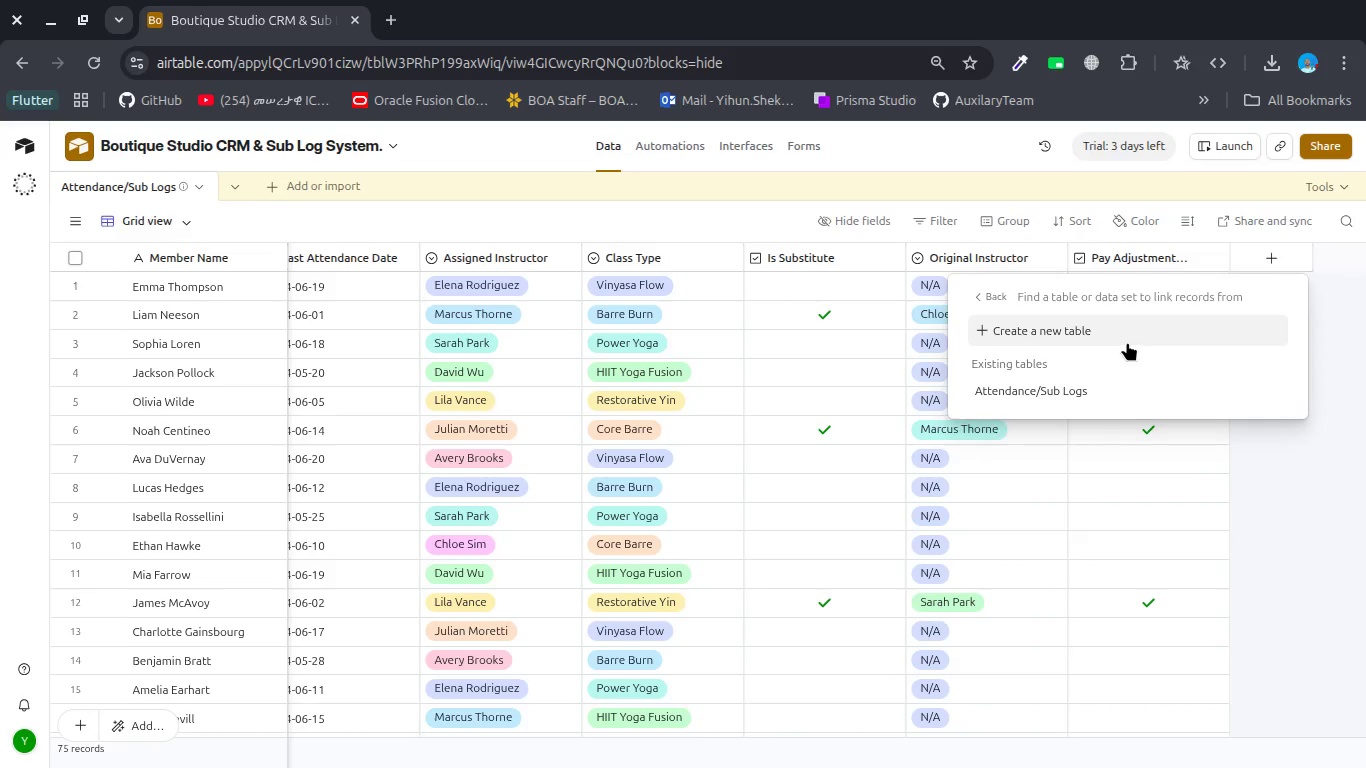 
left_click([1127, 342])
 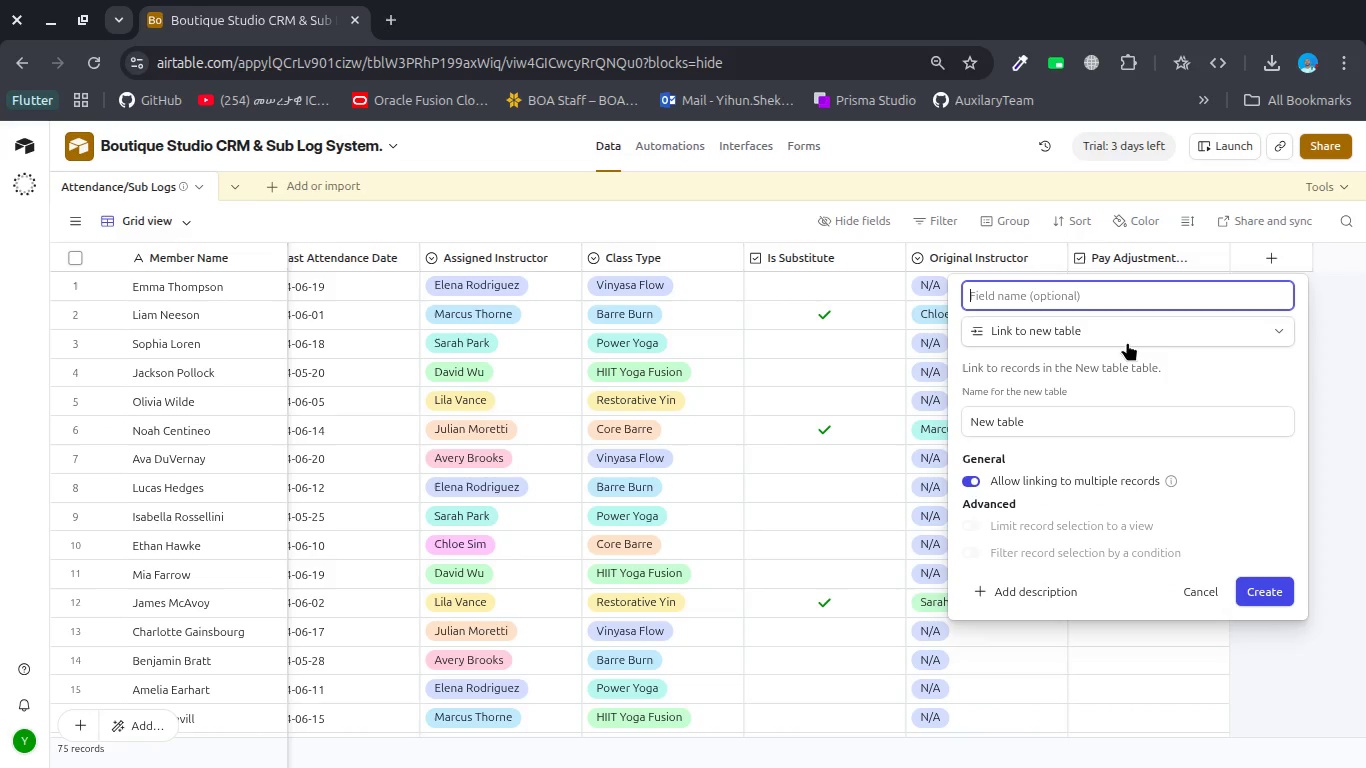 
type(Memeb)
key(Backspace)
key(Backspace)
type(bers)
 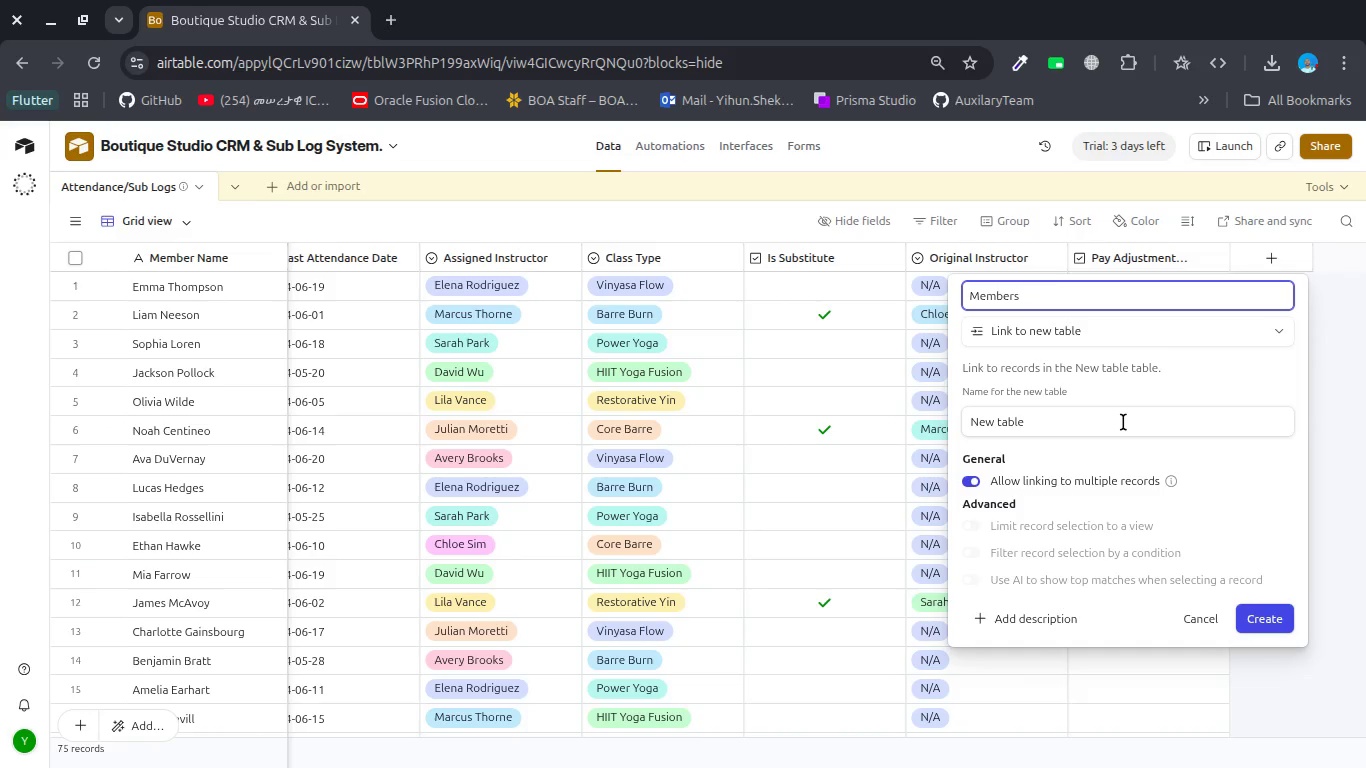 
double_click([1123, 422])
 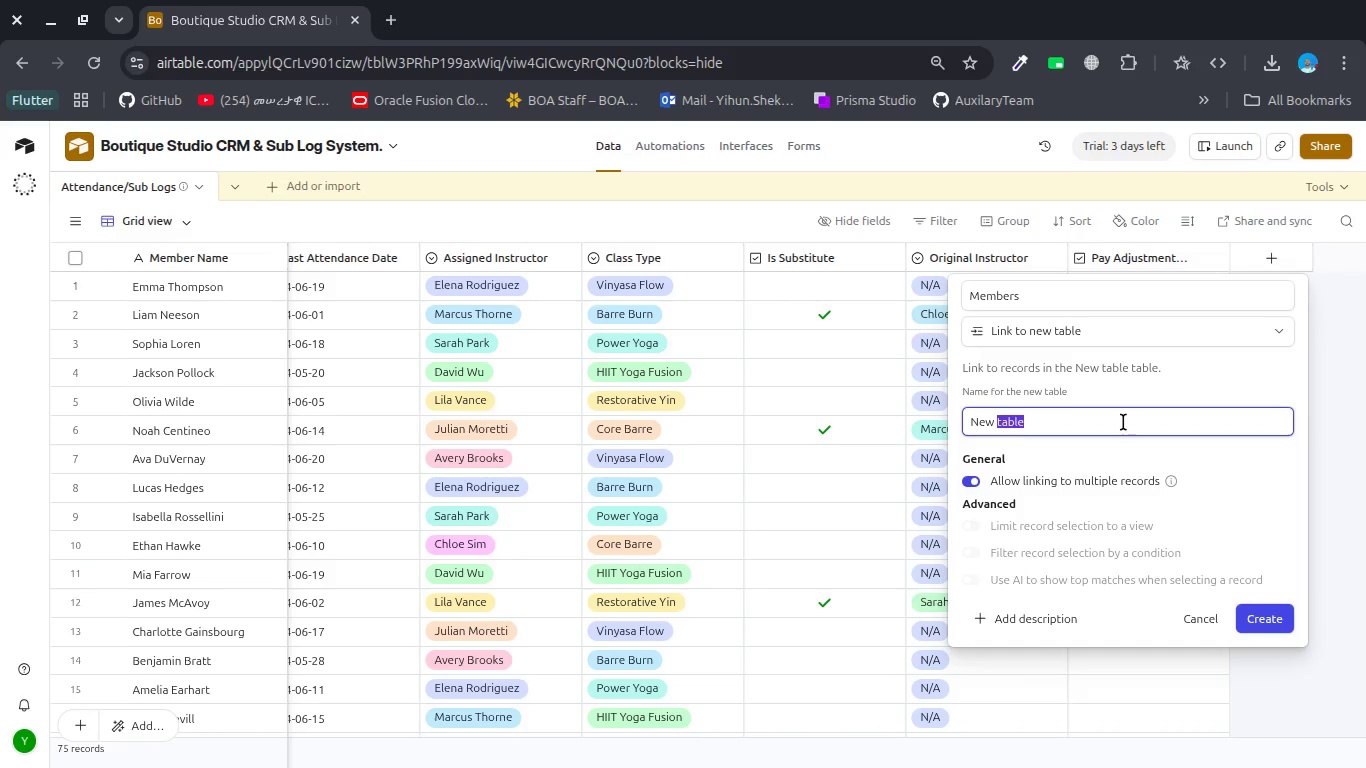 
triple_click([1123, 422])
 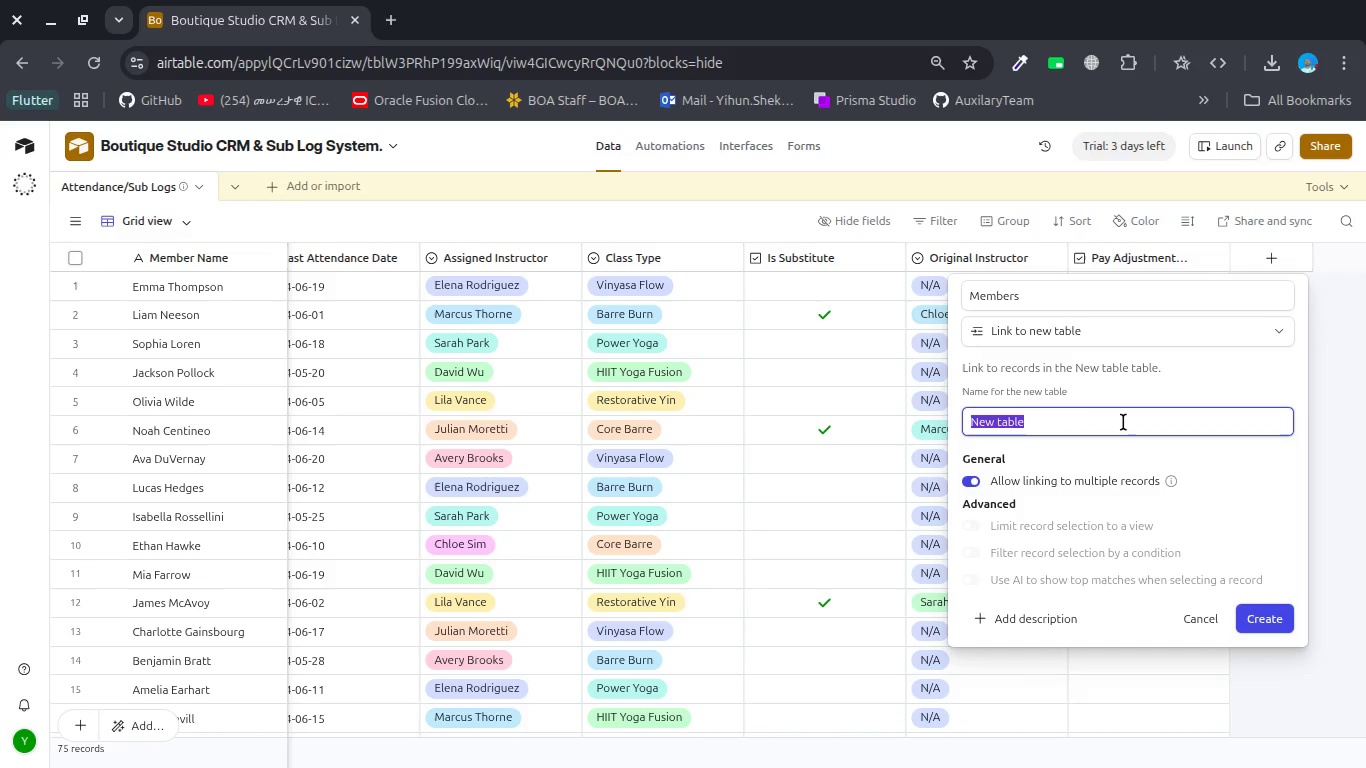 
type(Members)
 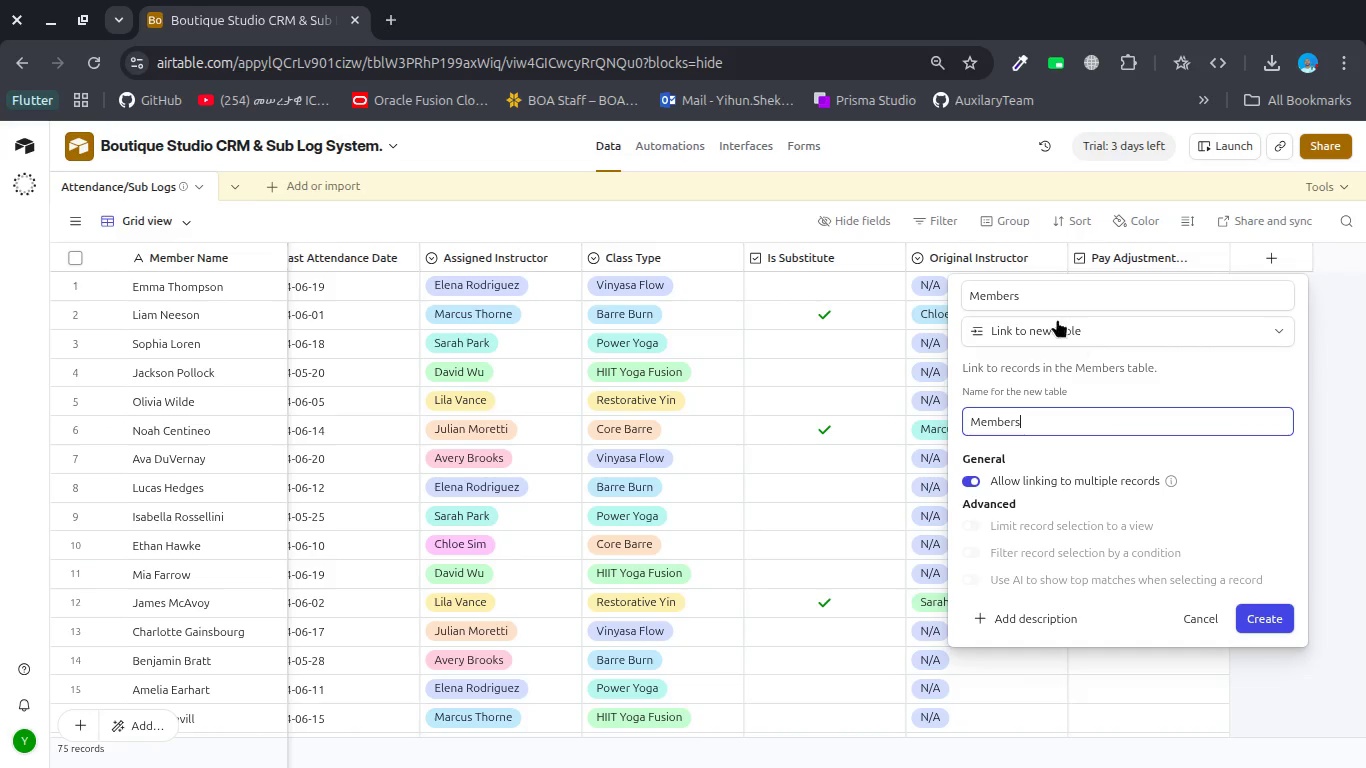 
left_click([1044, 301])
 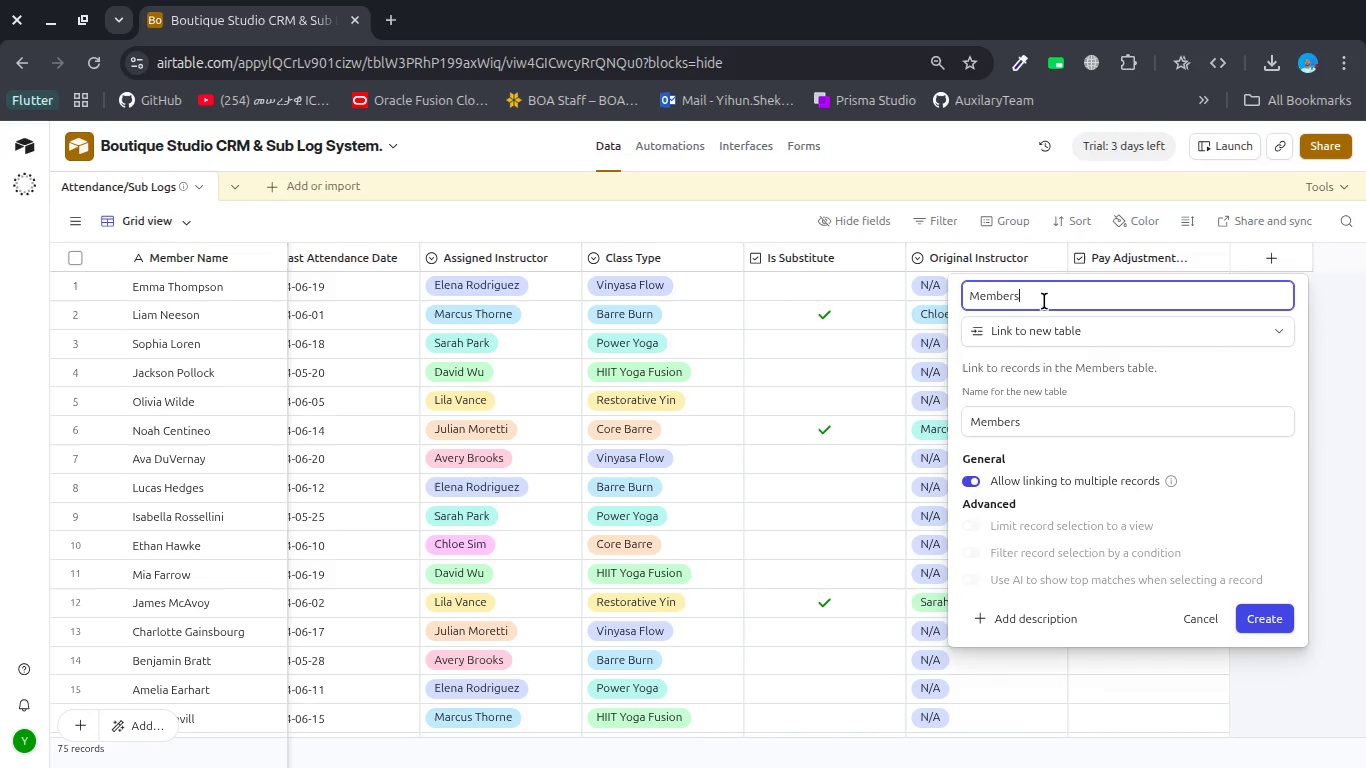 
key(Backspace)
 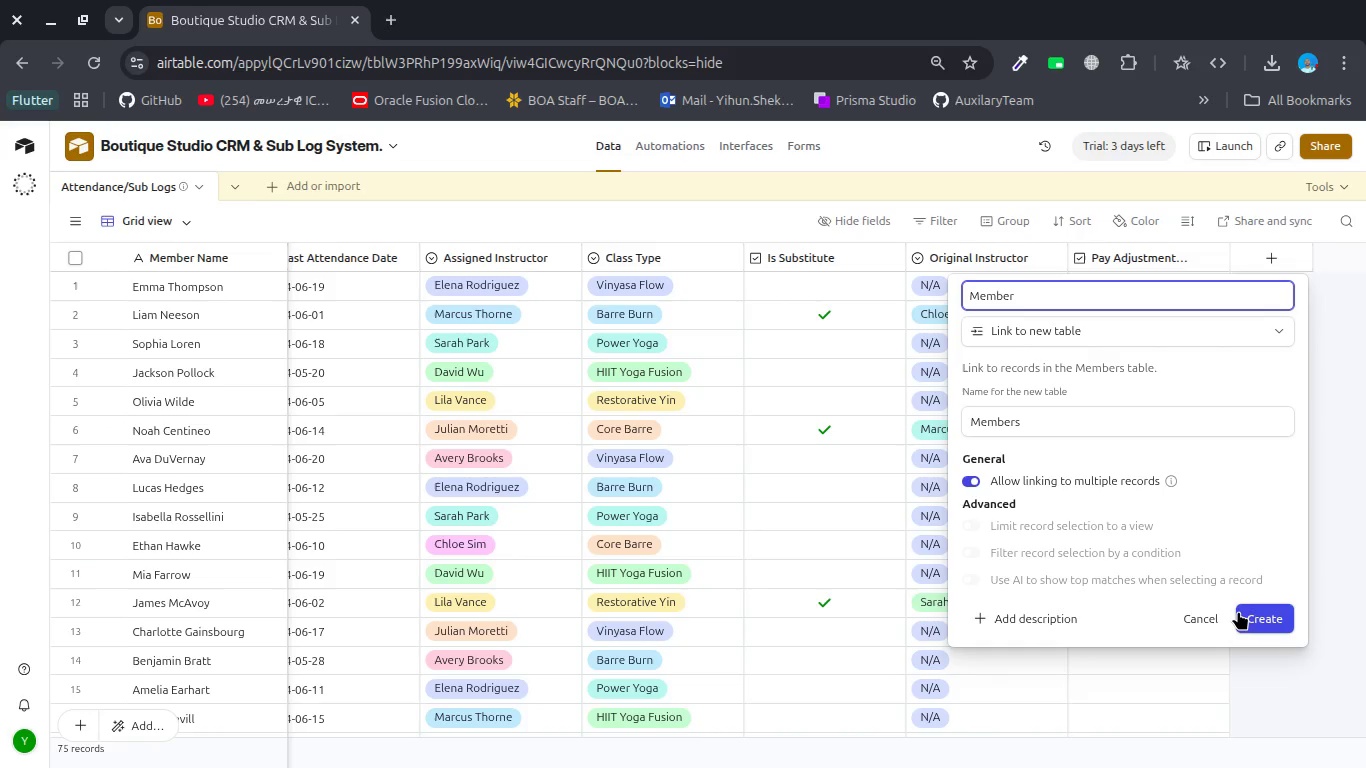 
wait(8.88)
 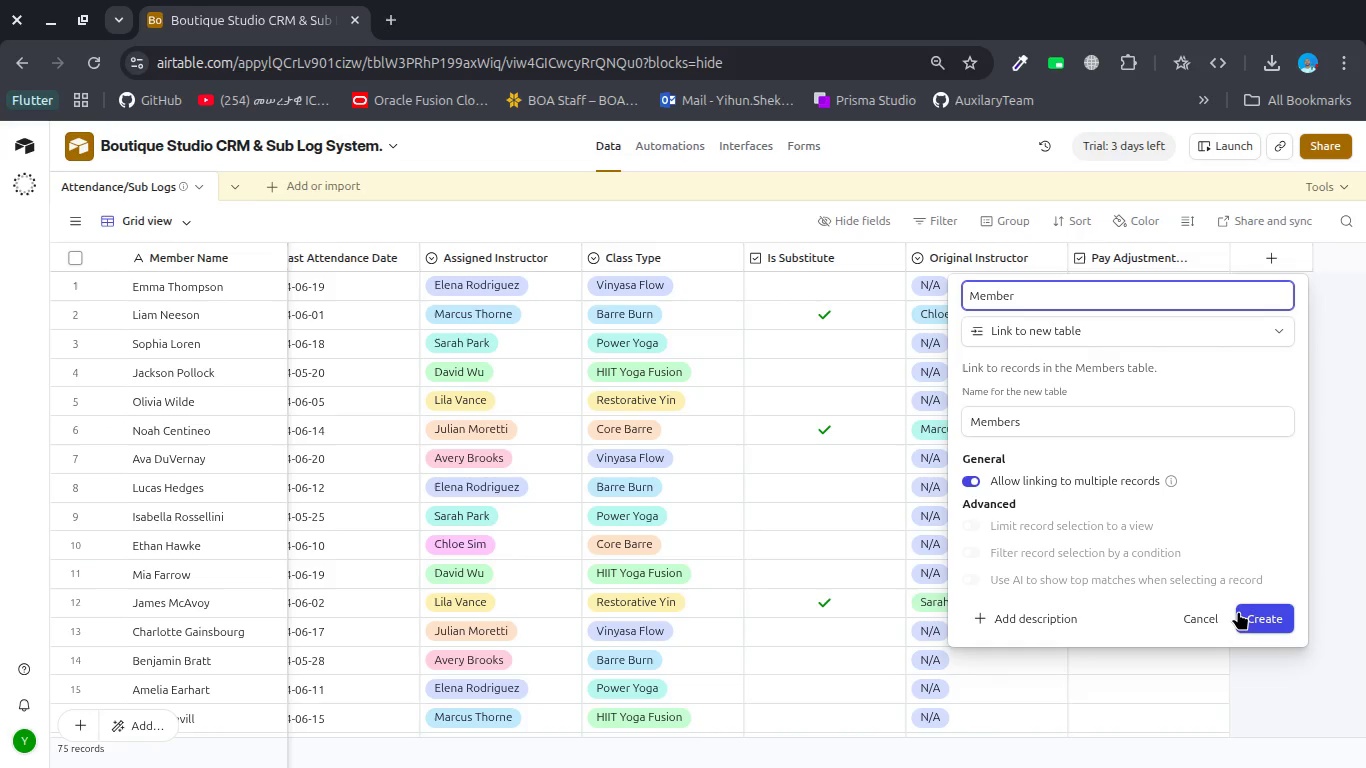 
left_click([1248, 612])
 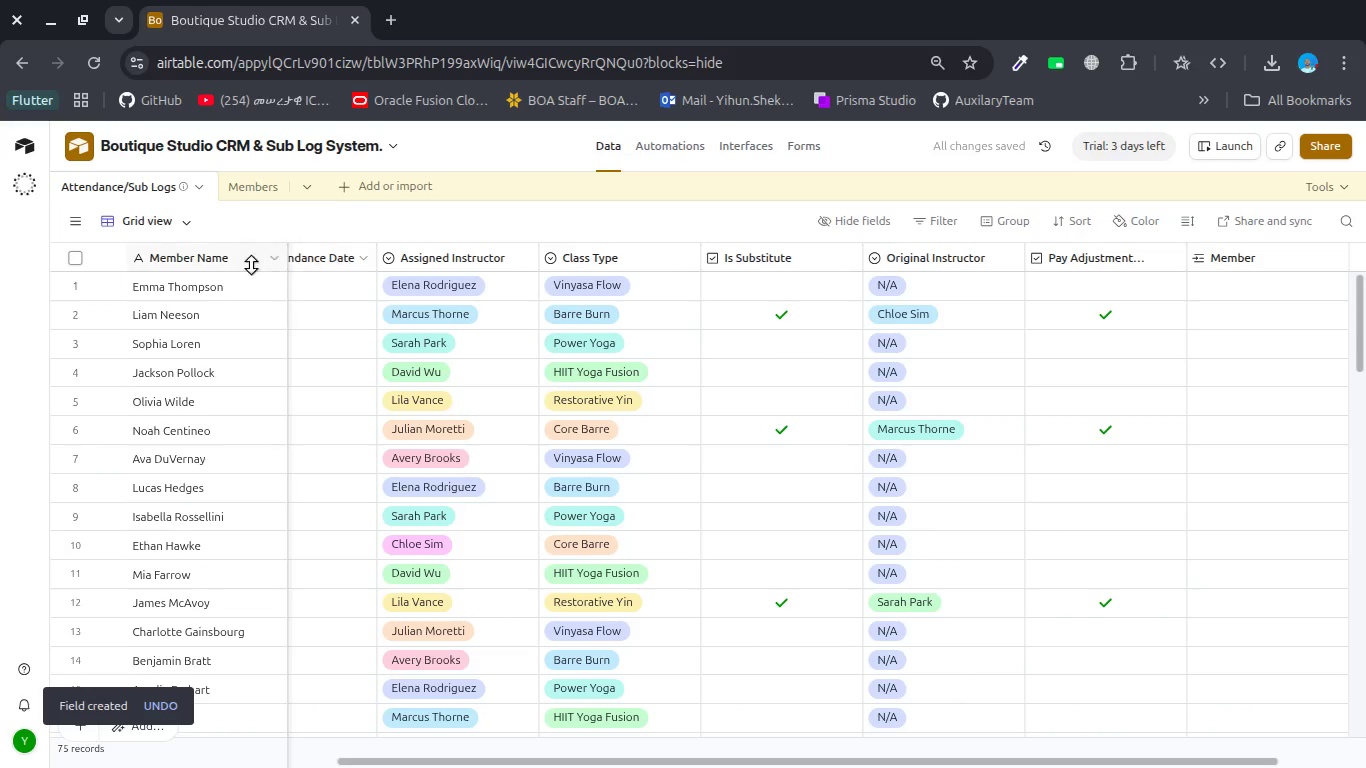 
double_click([233, 262])
 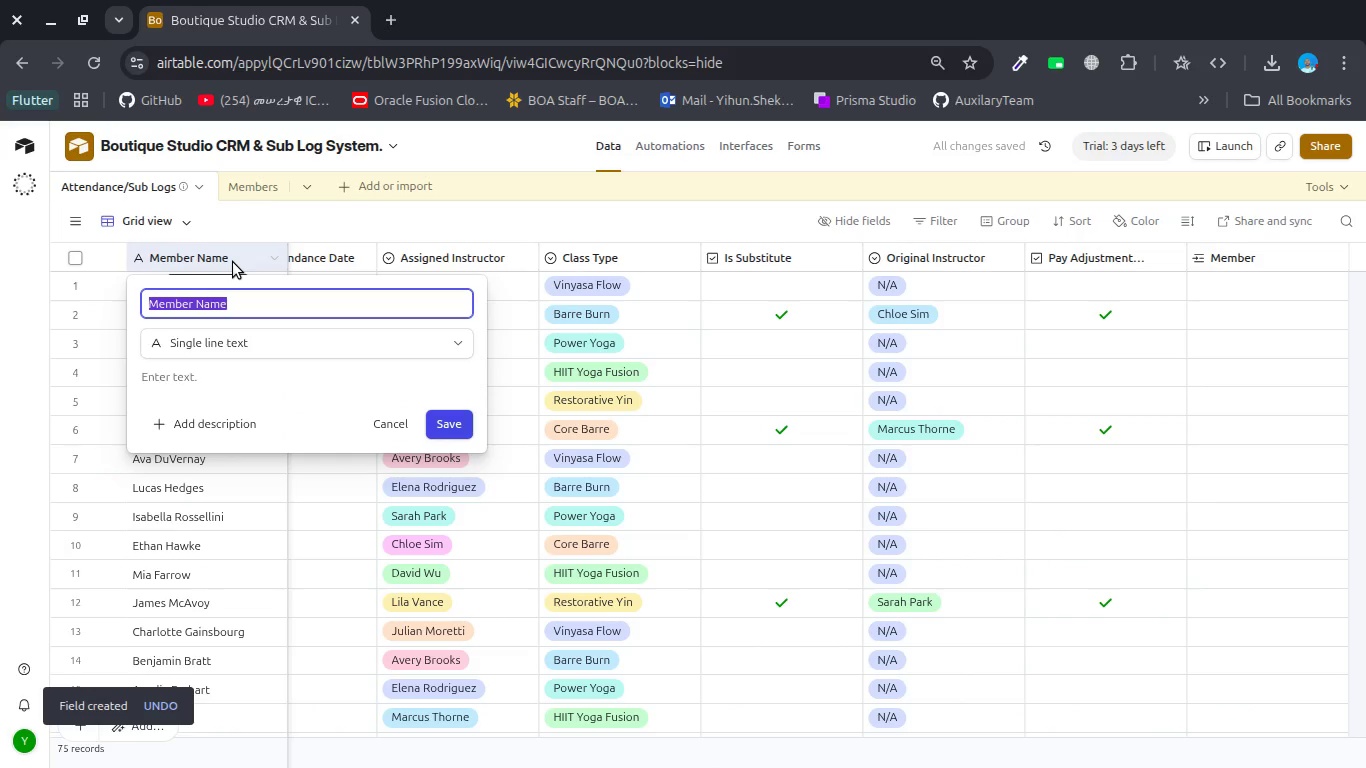 
left_click([233, 262])
 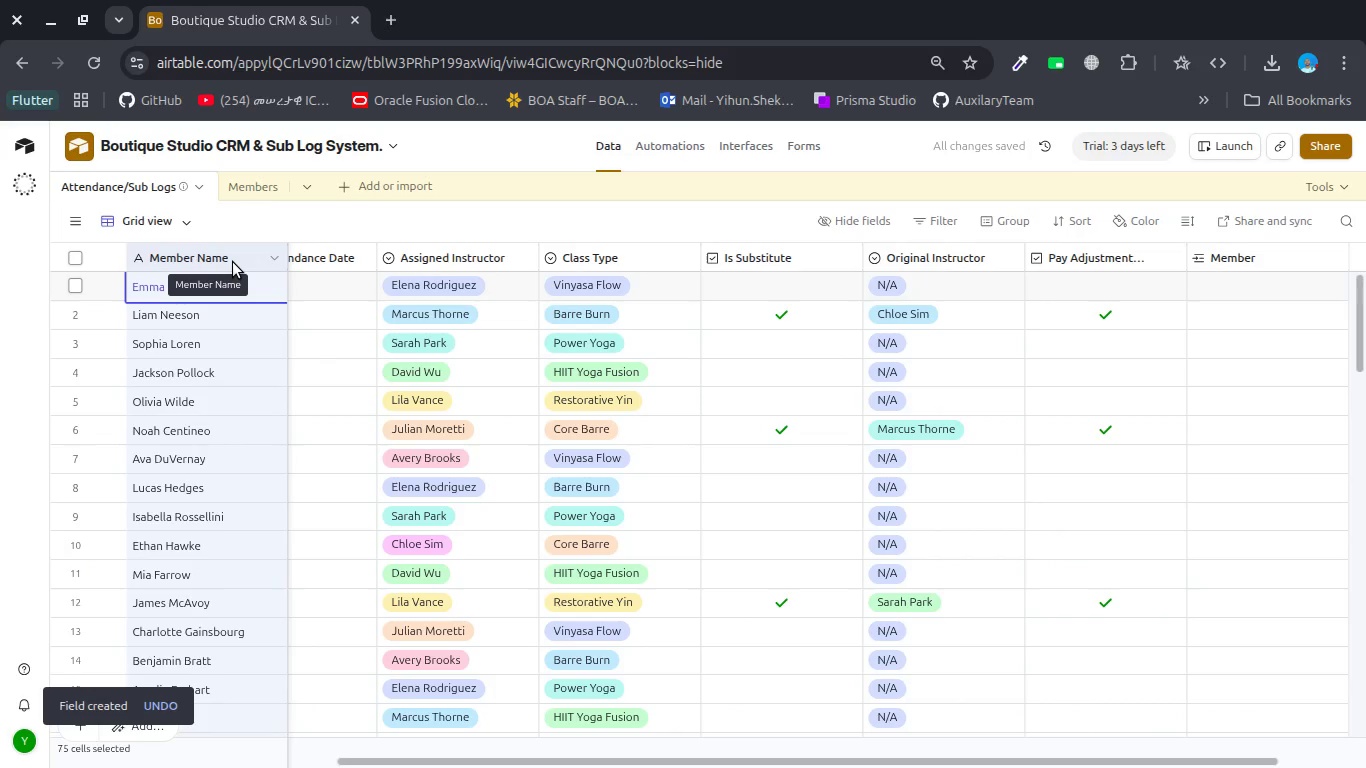 
key(Control+C)
 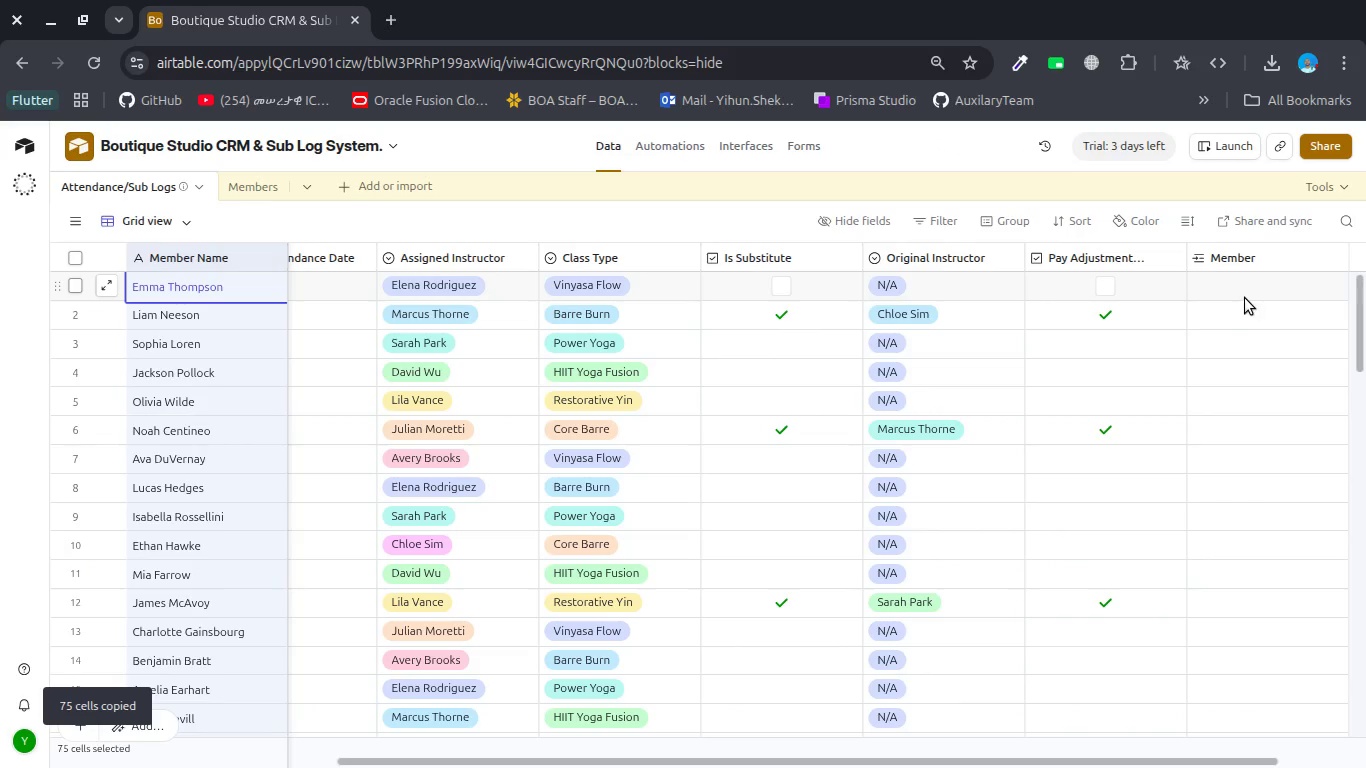 
left_click([1242, 265])
 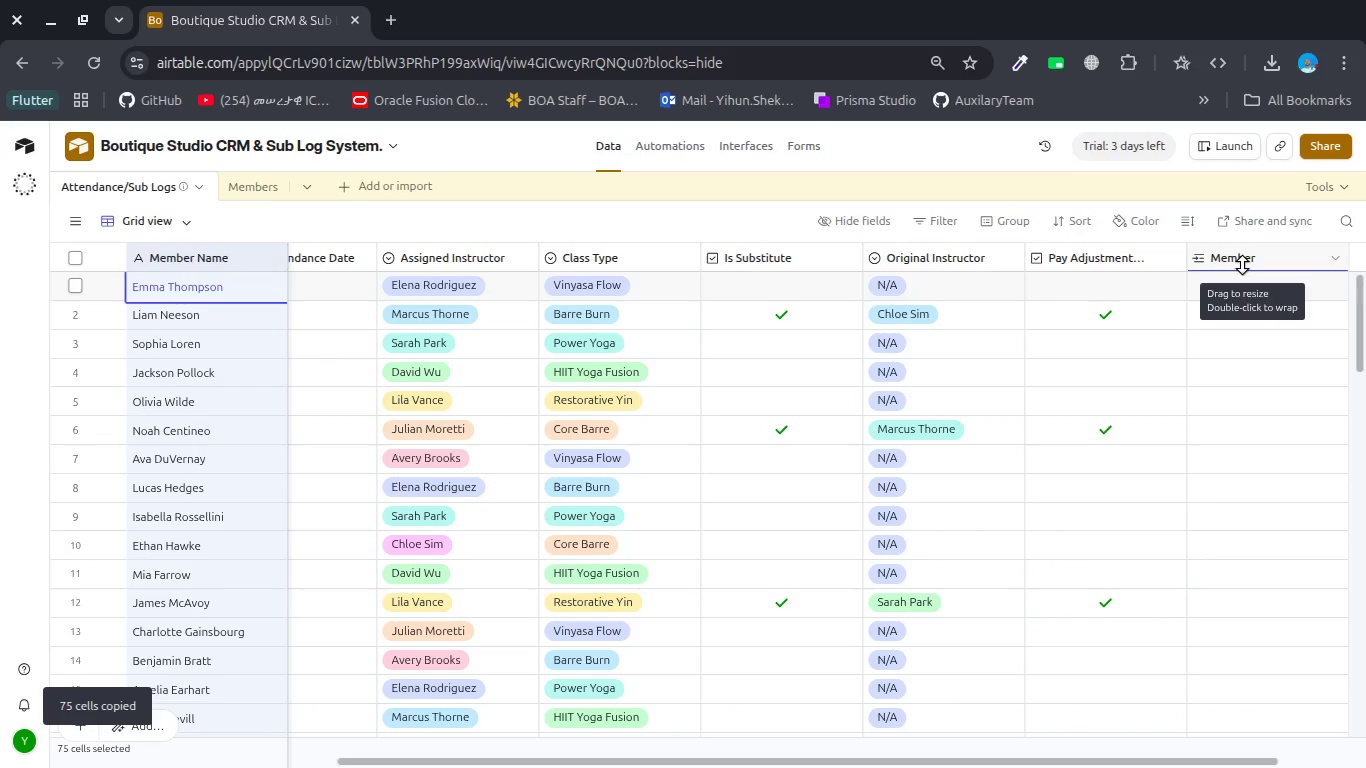 
hold_key(key=ControlLeft, duration=0.39)
 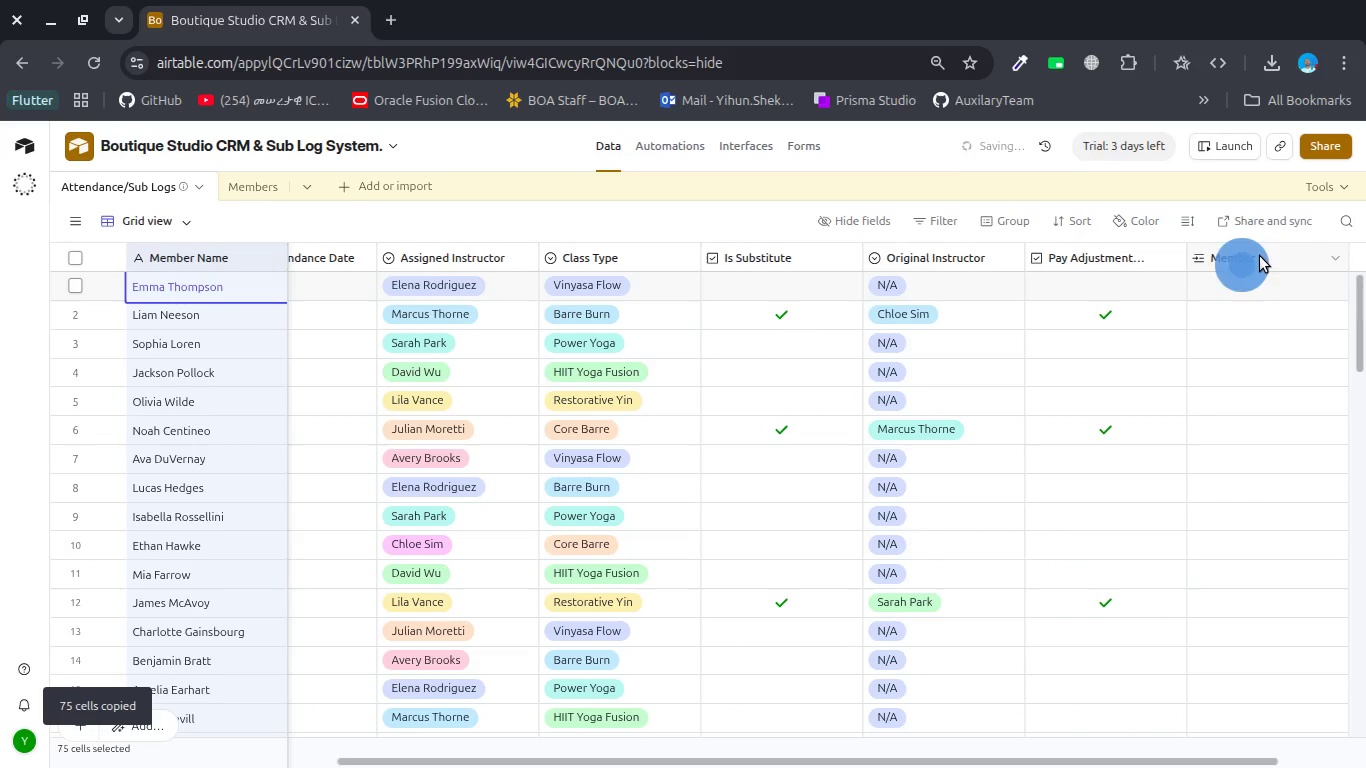 
left_click([1260, 256])
 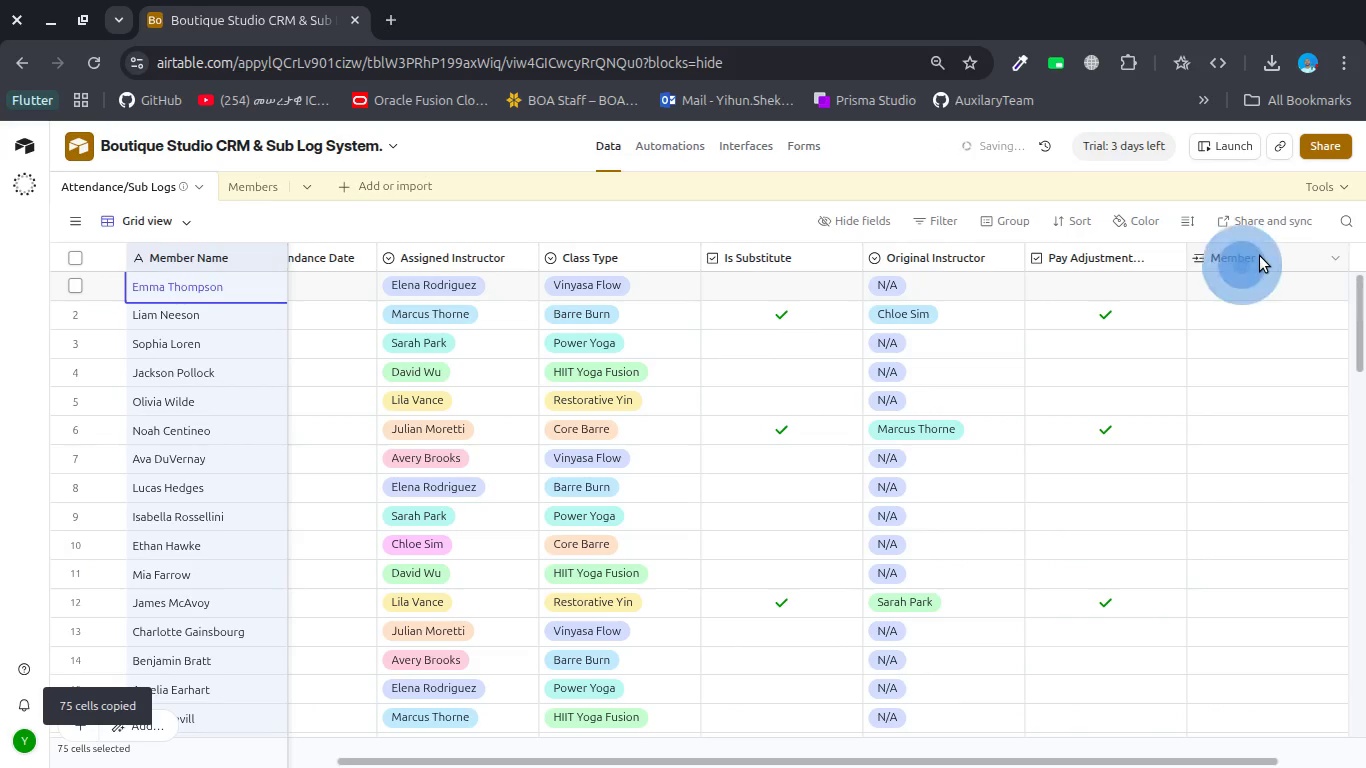 
key(Control+V)
 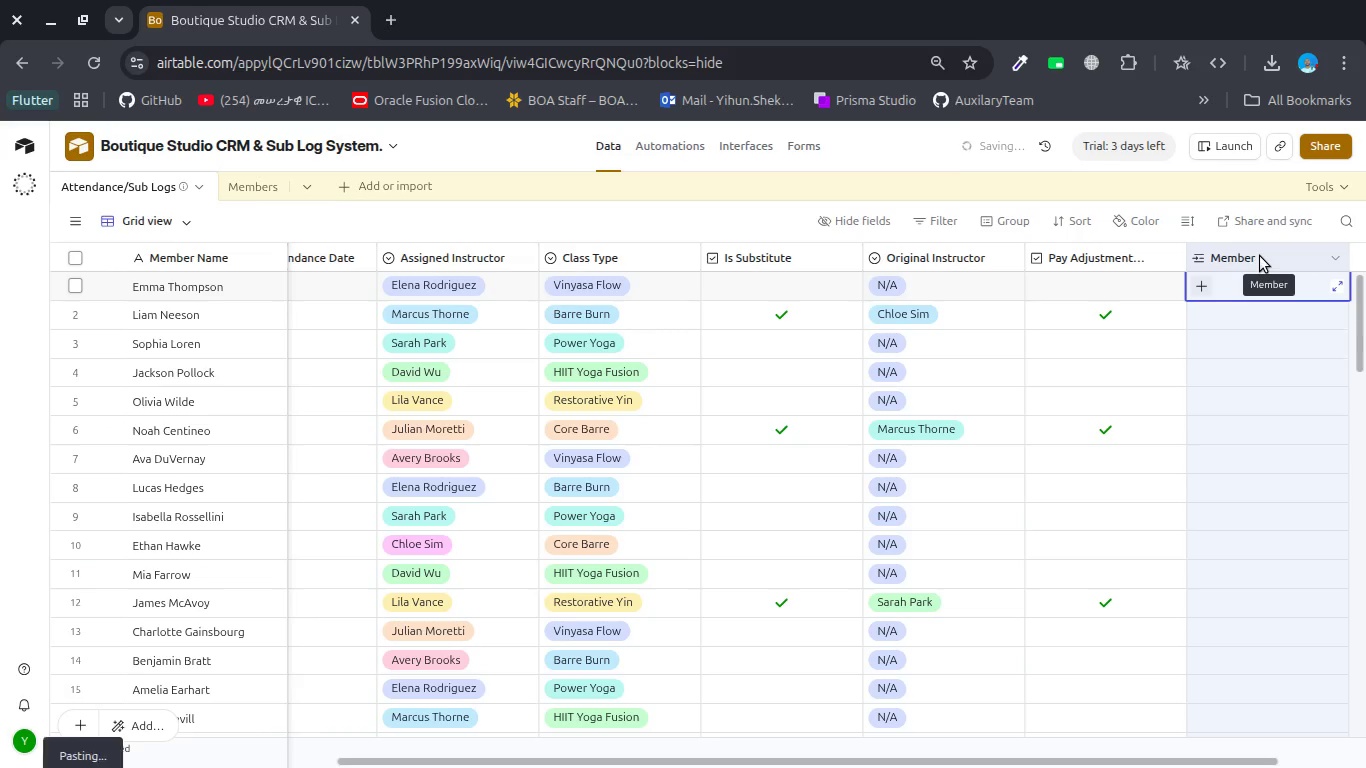 
mouse_move([1292, 302])
 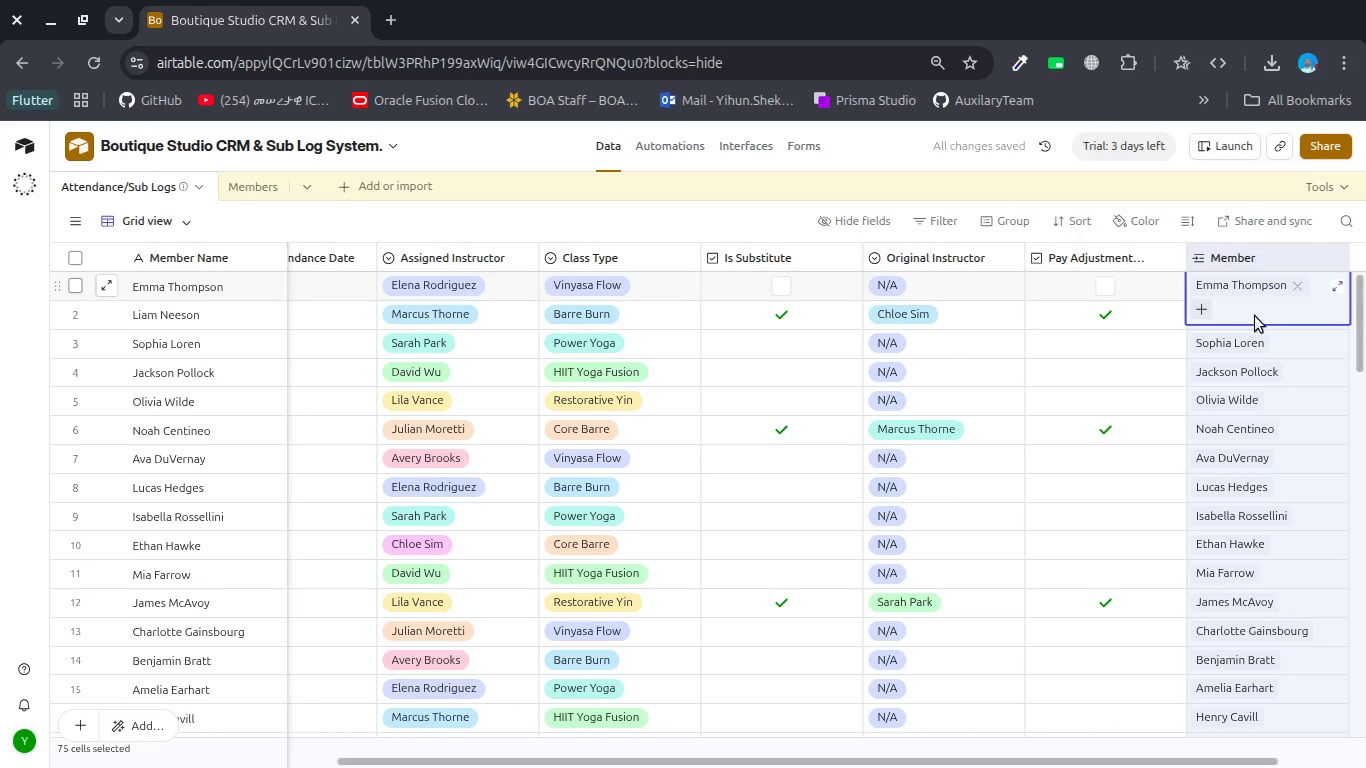 
left_click([1141, 370])
 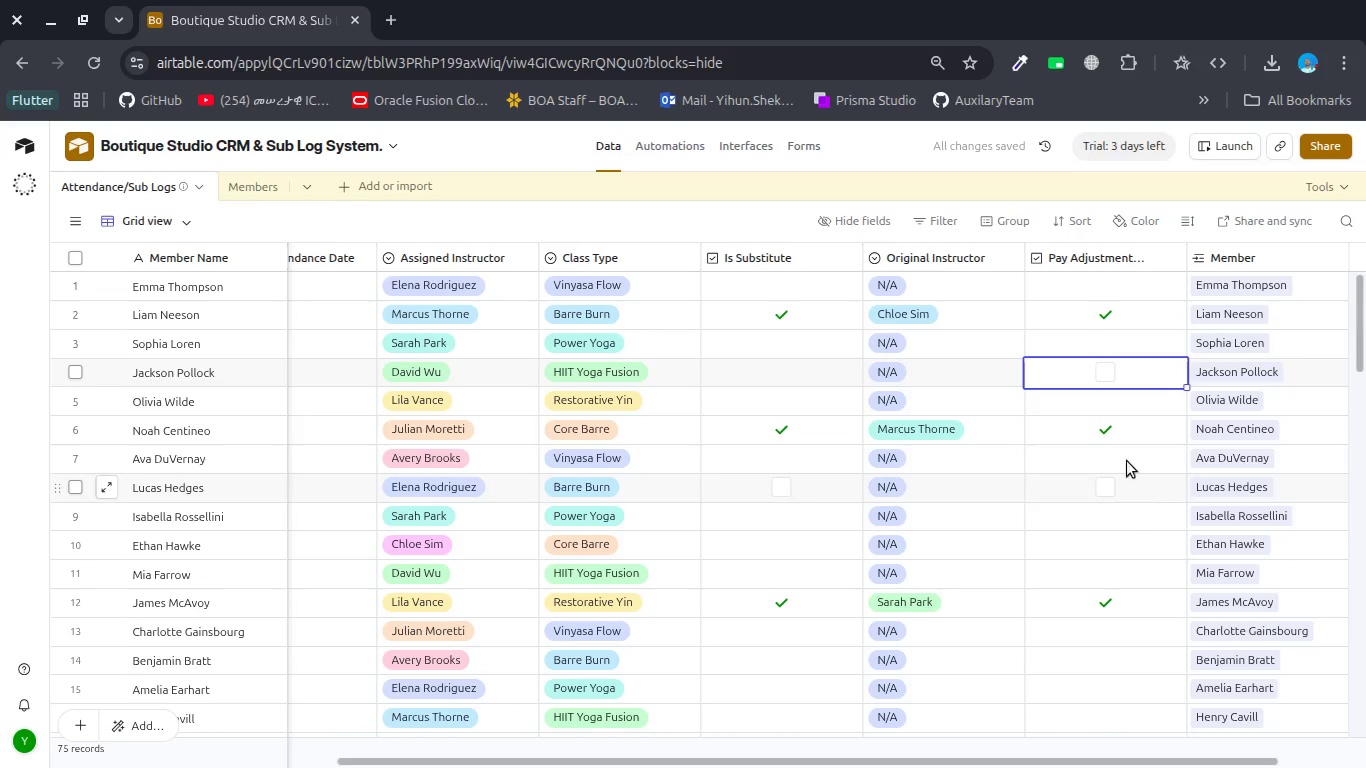 
key(Control+Z)
 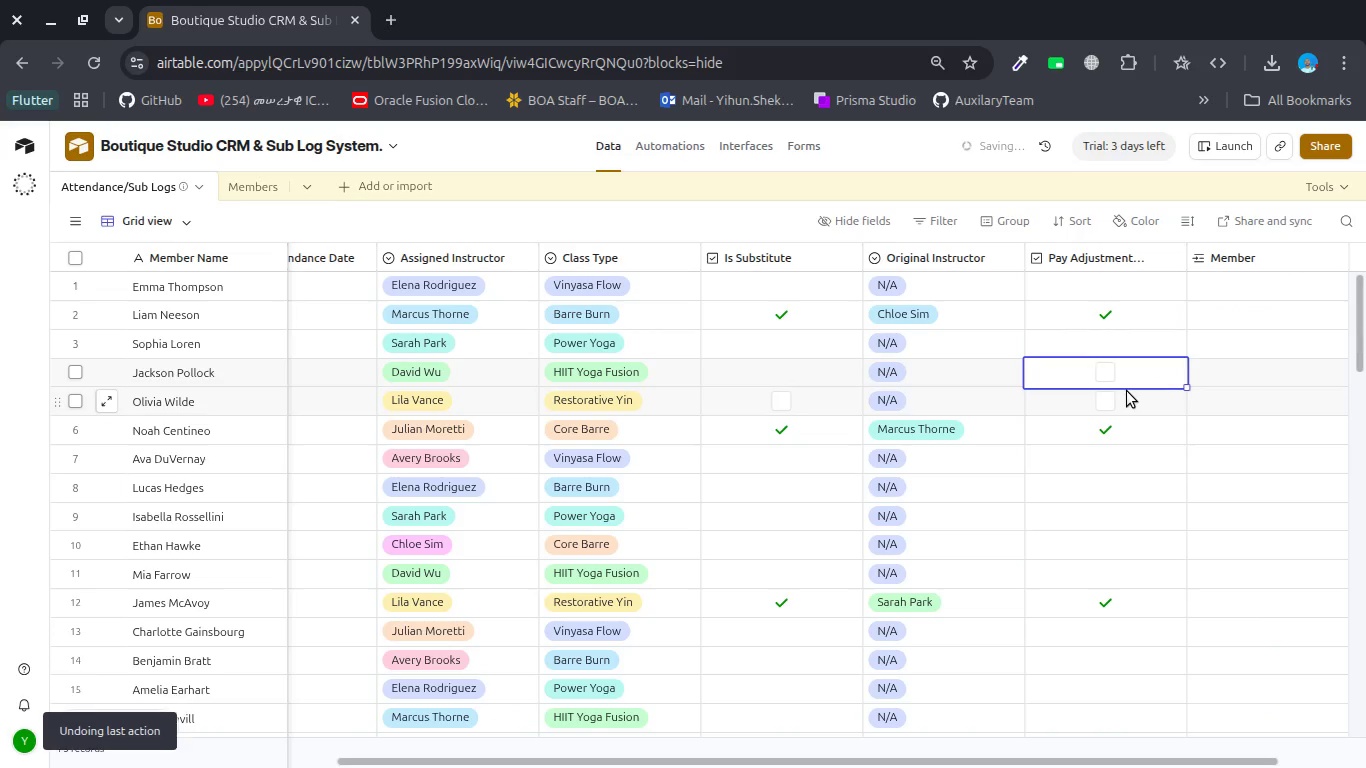 
key(Control+Y)
 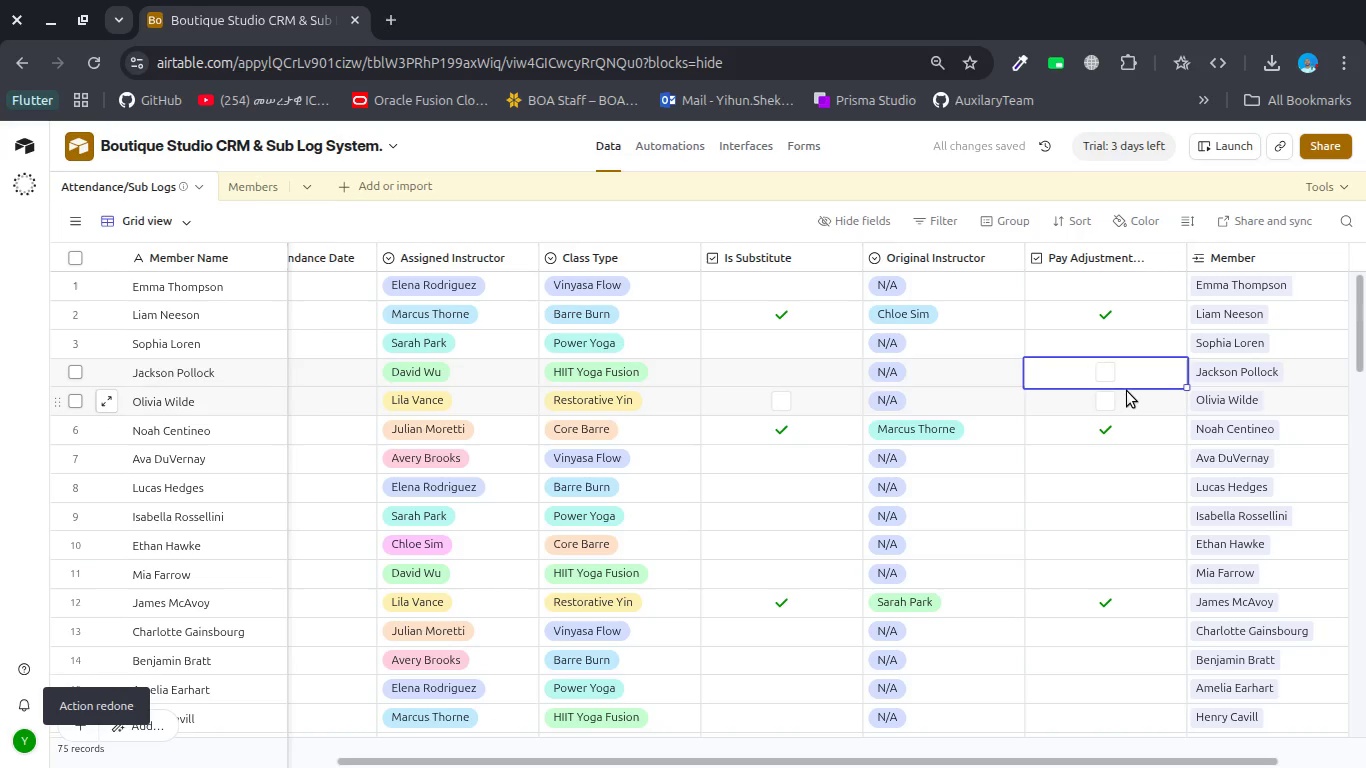 
wait(6.12)
 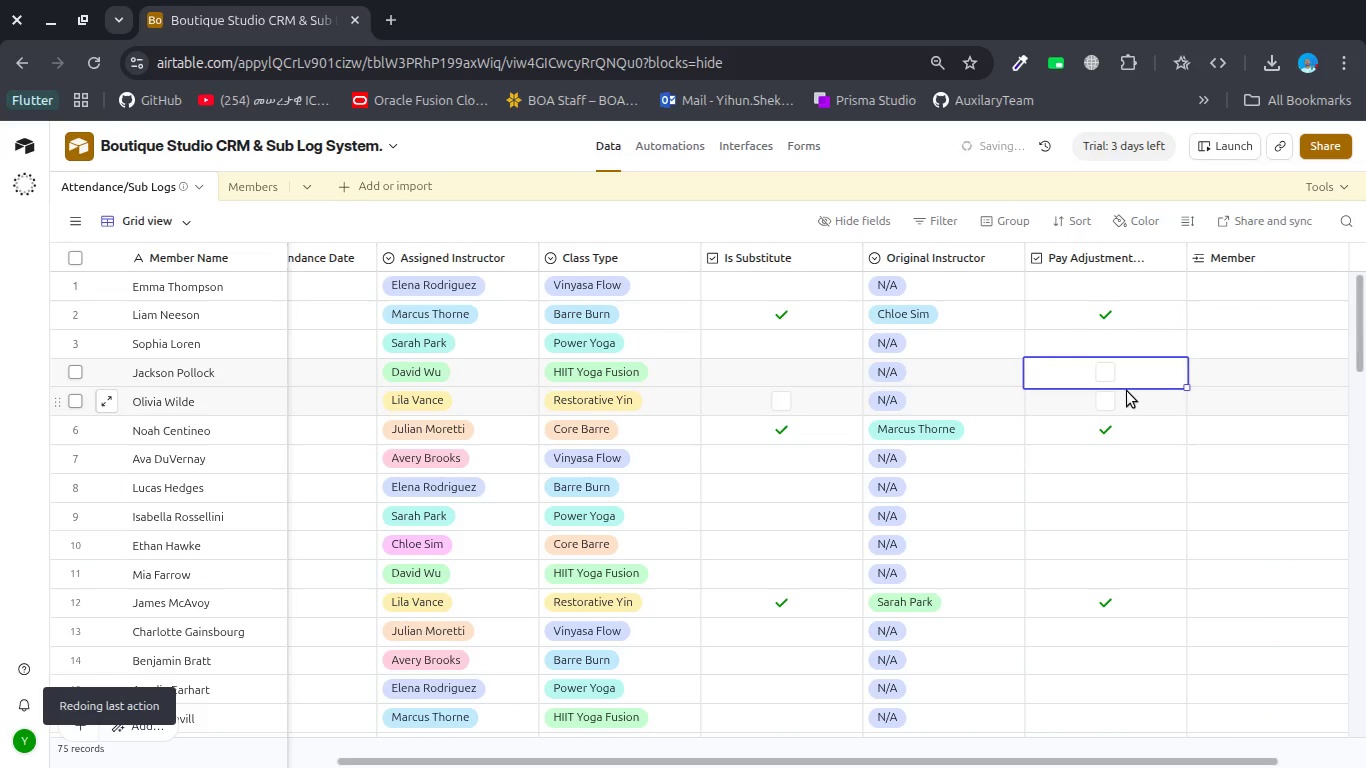 
scroll: coordinate [813, 367], scroll_direction: up, amount: 1.0
 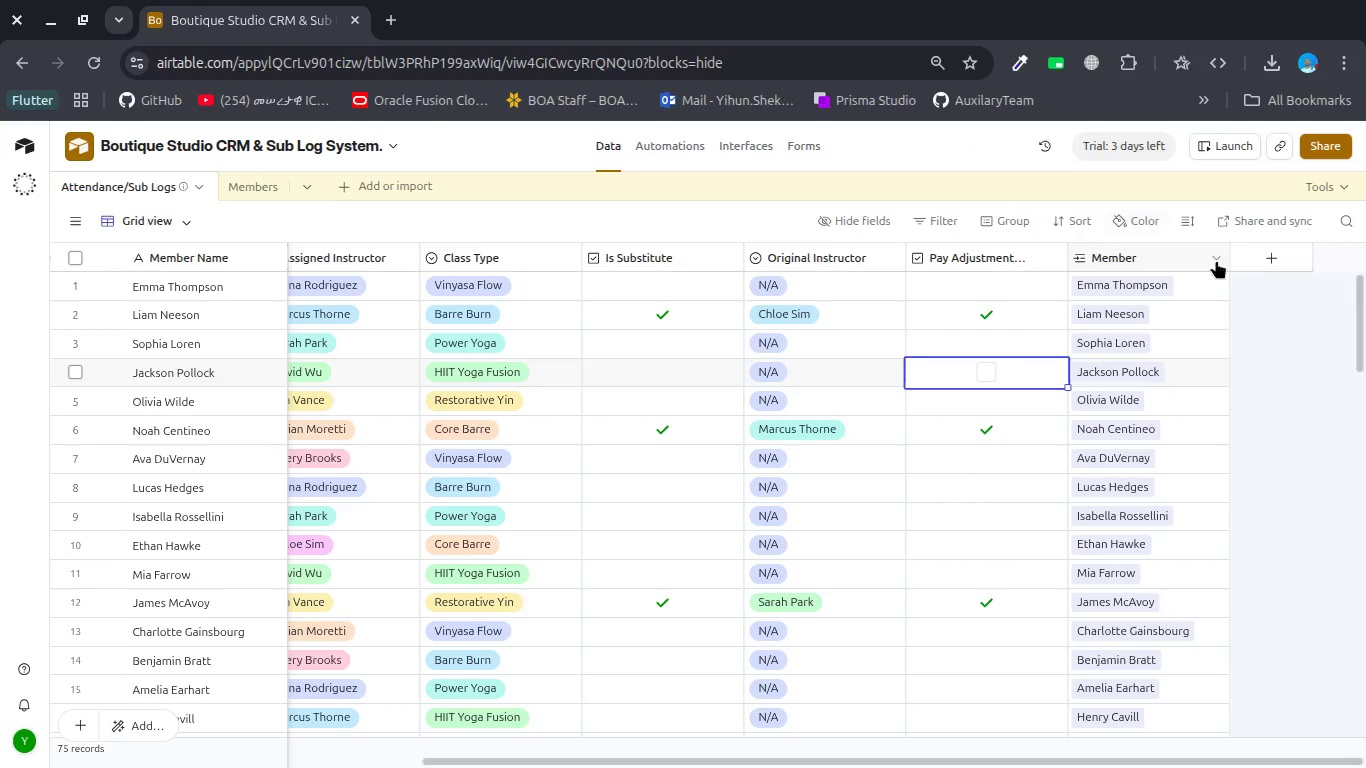 
left_click([1255, 262])
 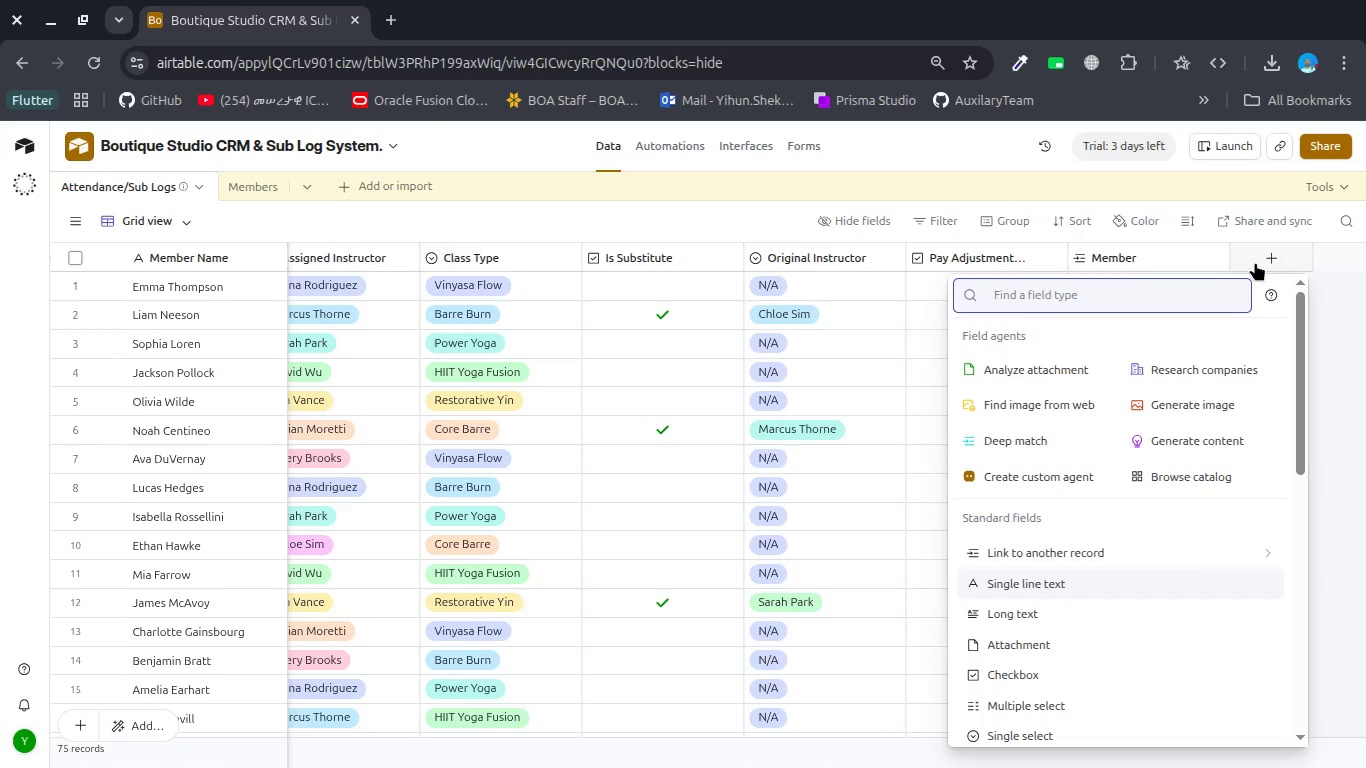 
hold_key(key=ShiftLeft, duration=0.43)
 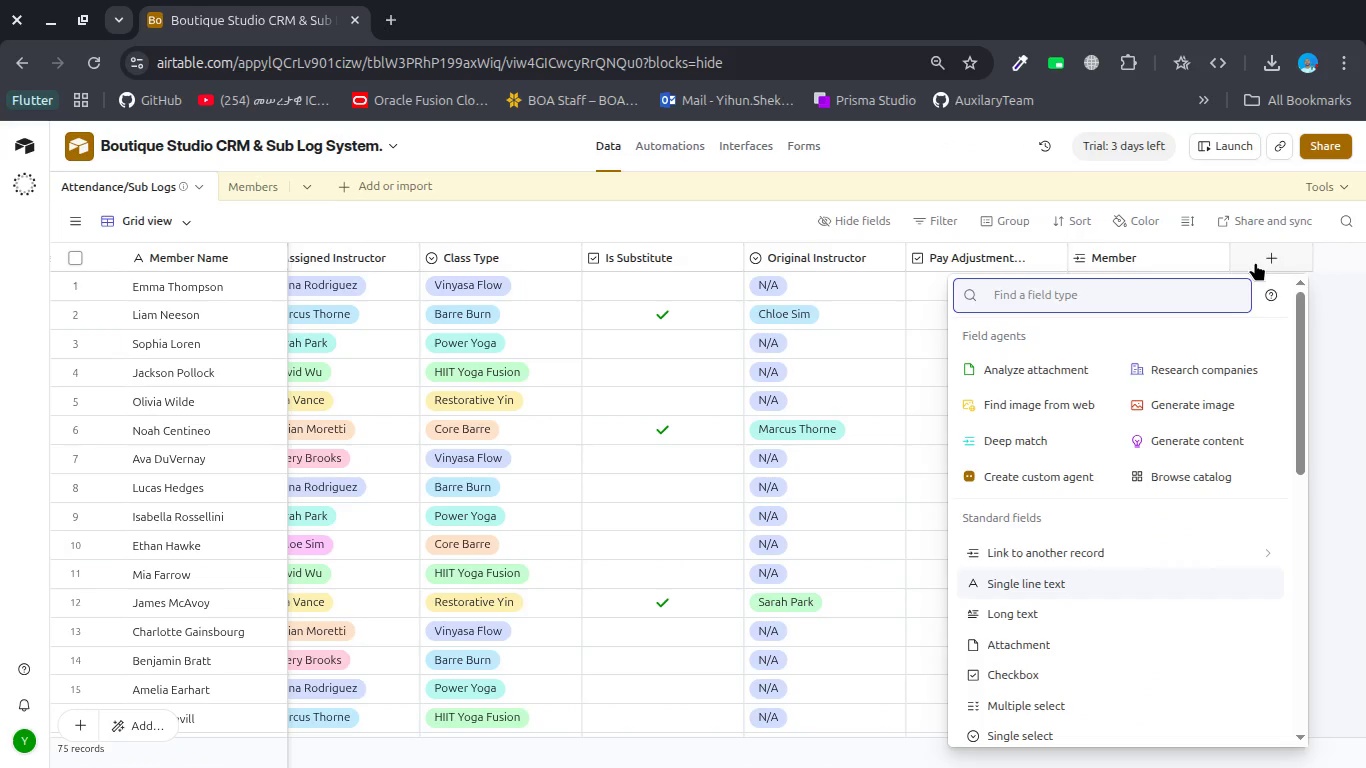 
hold_key(key=L, duration=0.35)
 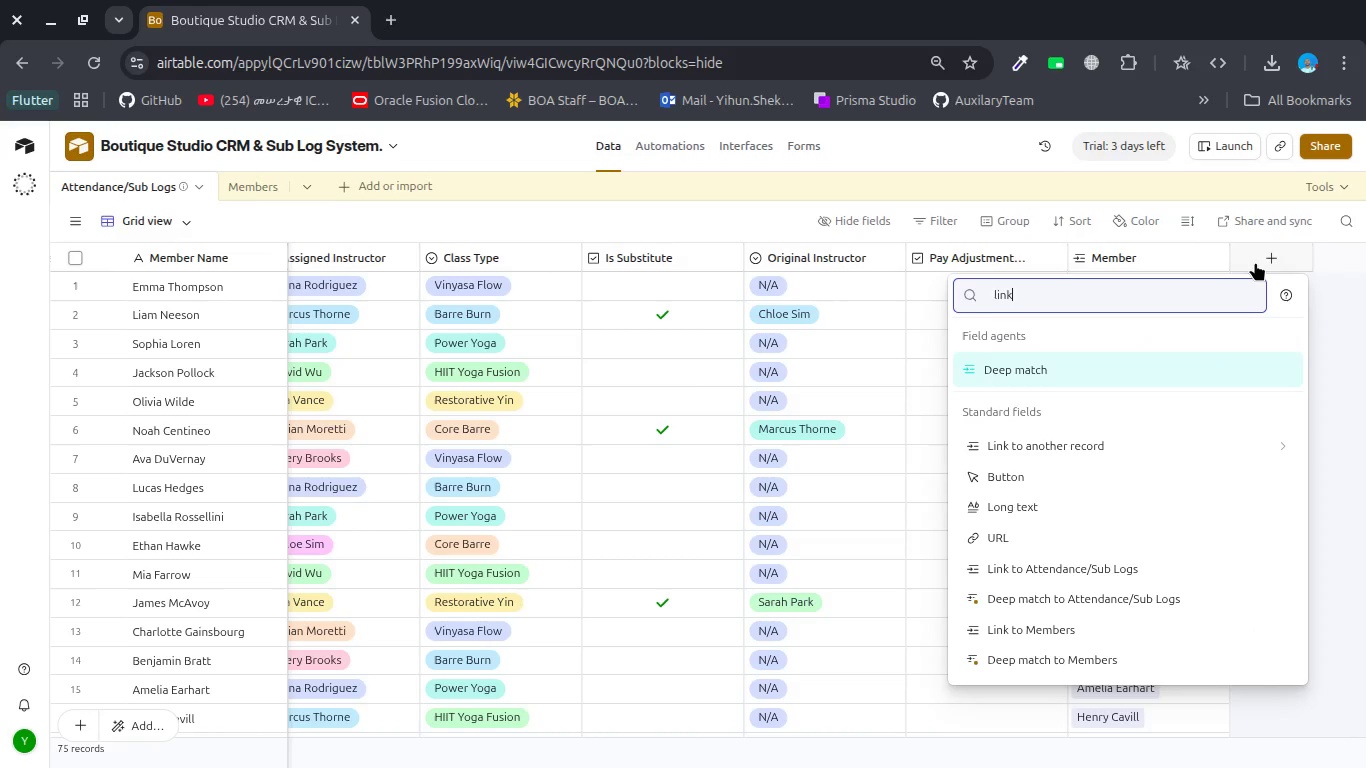 
type(ink )
 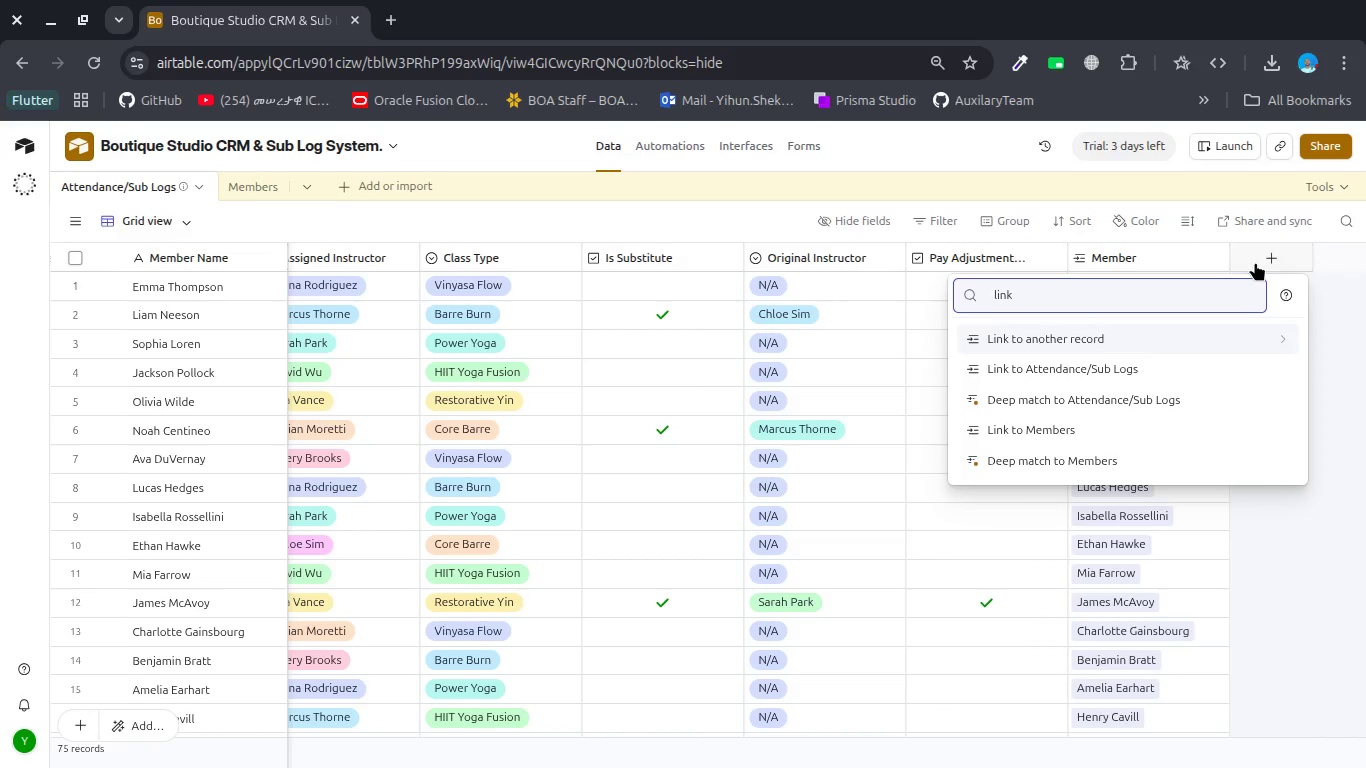 
key(Enter)
 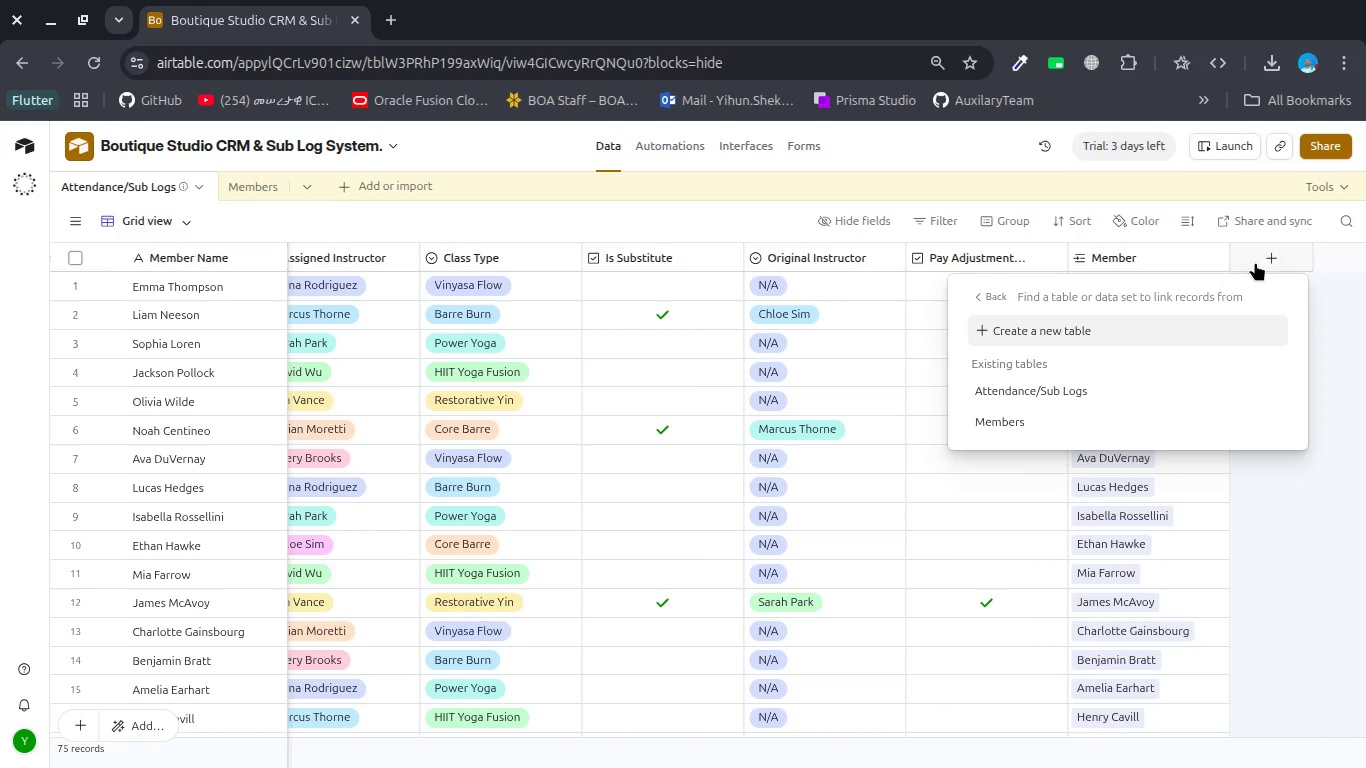 
key(Enter)
 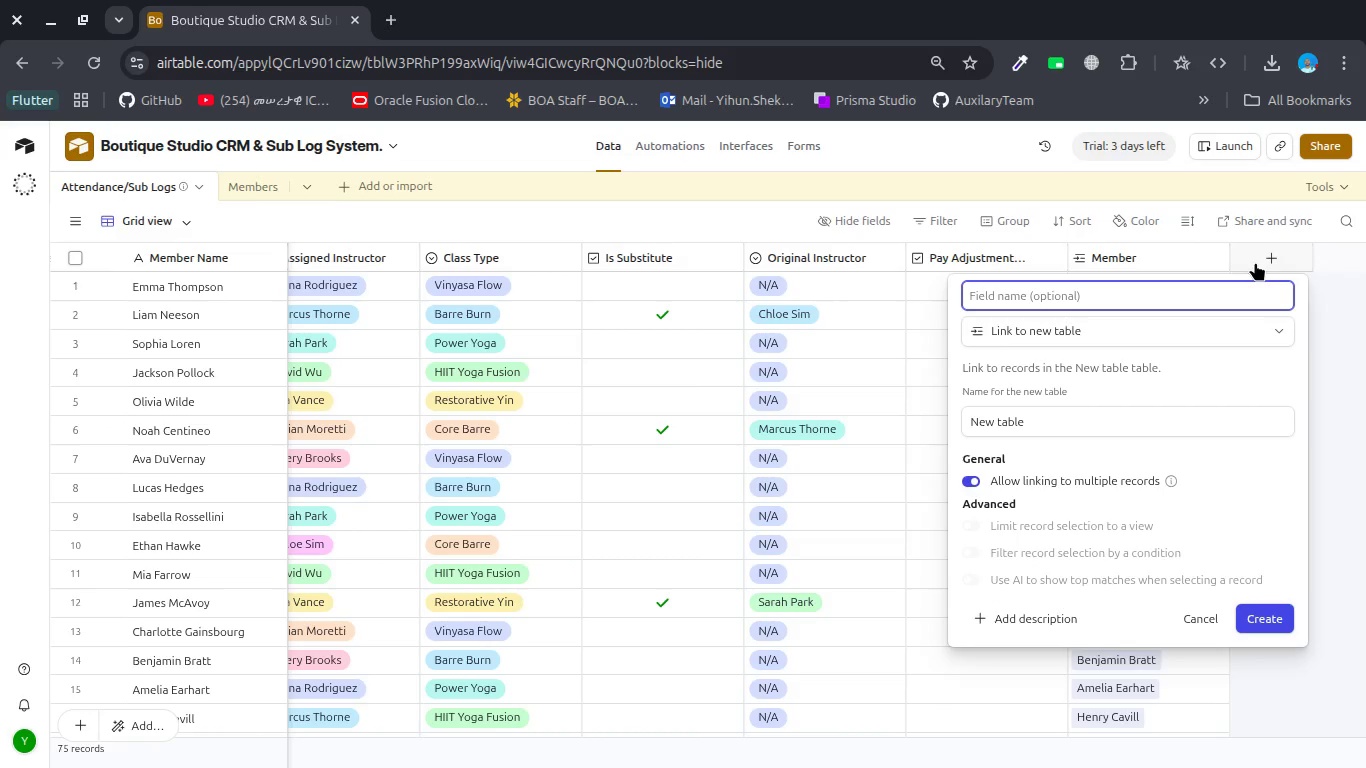 
wait(8.72)
 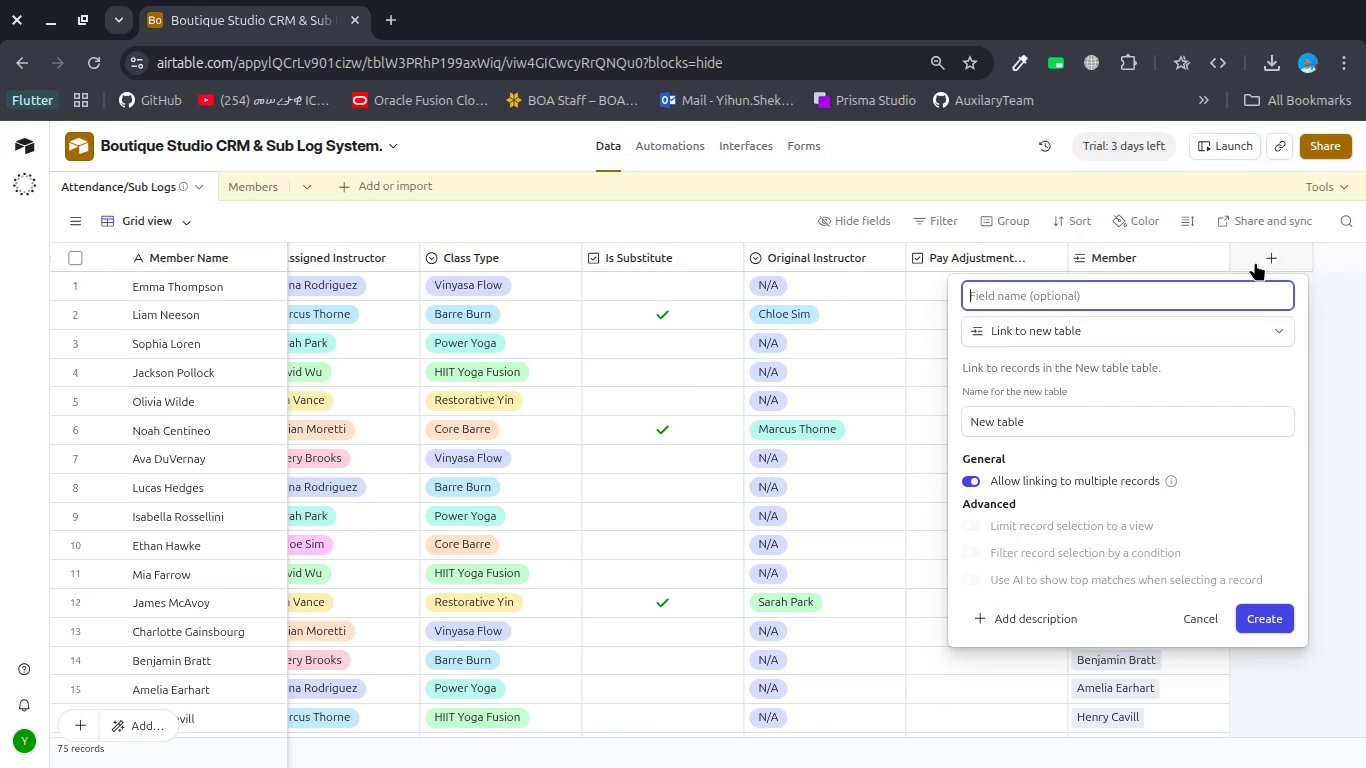 
type(INstru)
key(Backspace)
key(Backspace)
key(Backspace)
key(Backspace)
key(Backspace)
type(nstructi)
key(Backspace)
type(or)
 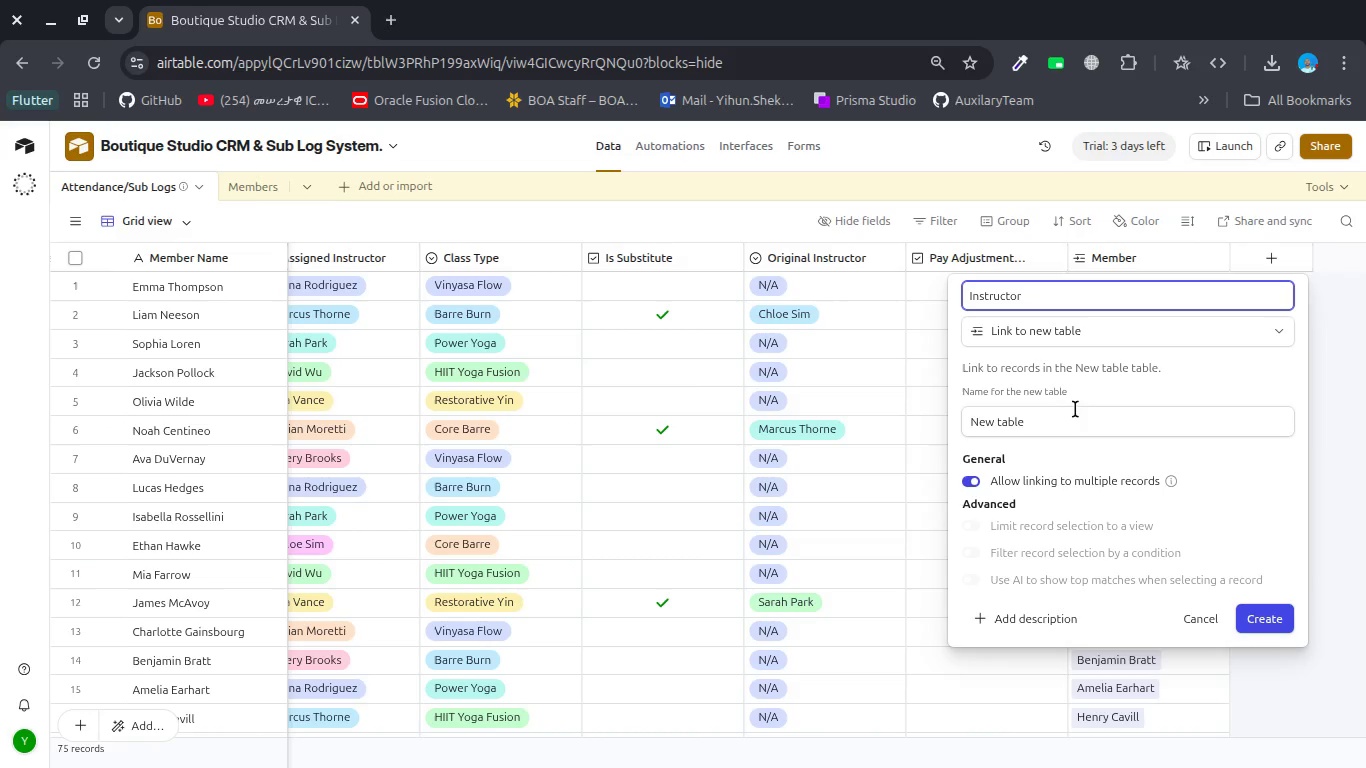 
double_click([1071, 413])
 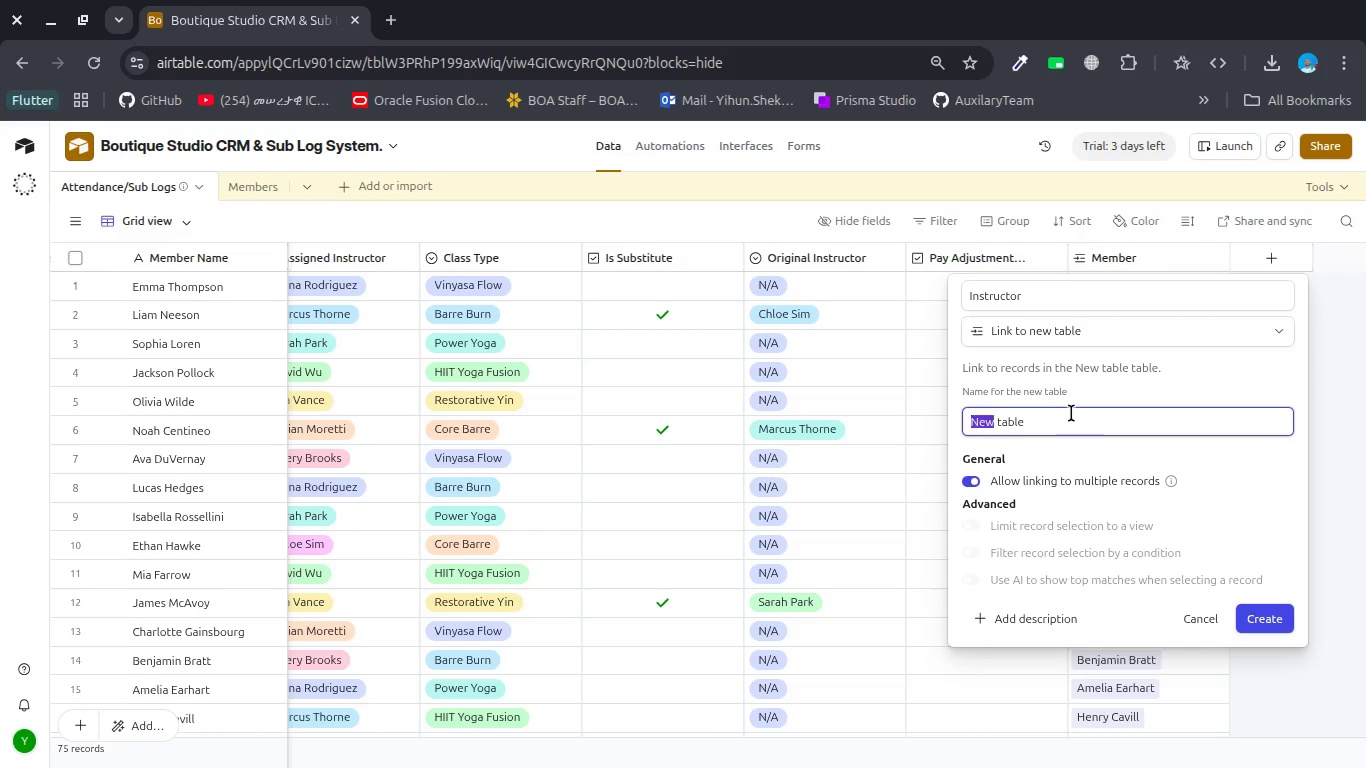 
triple_click([1071, 413])
 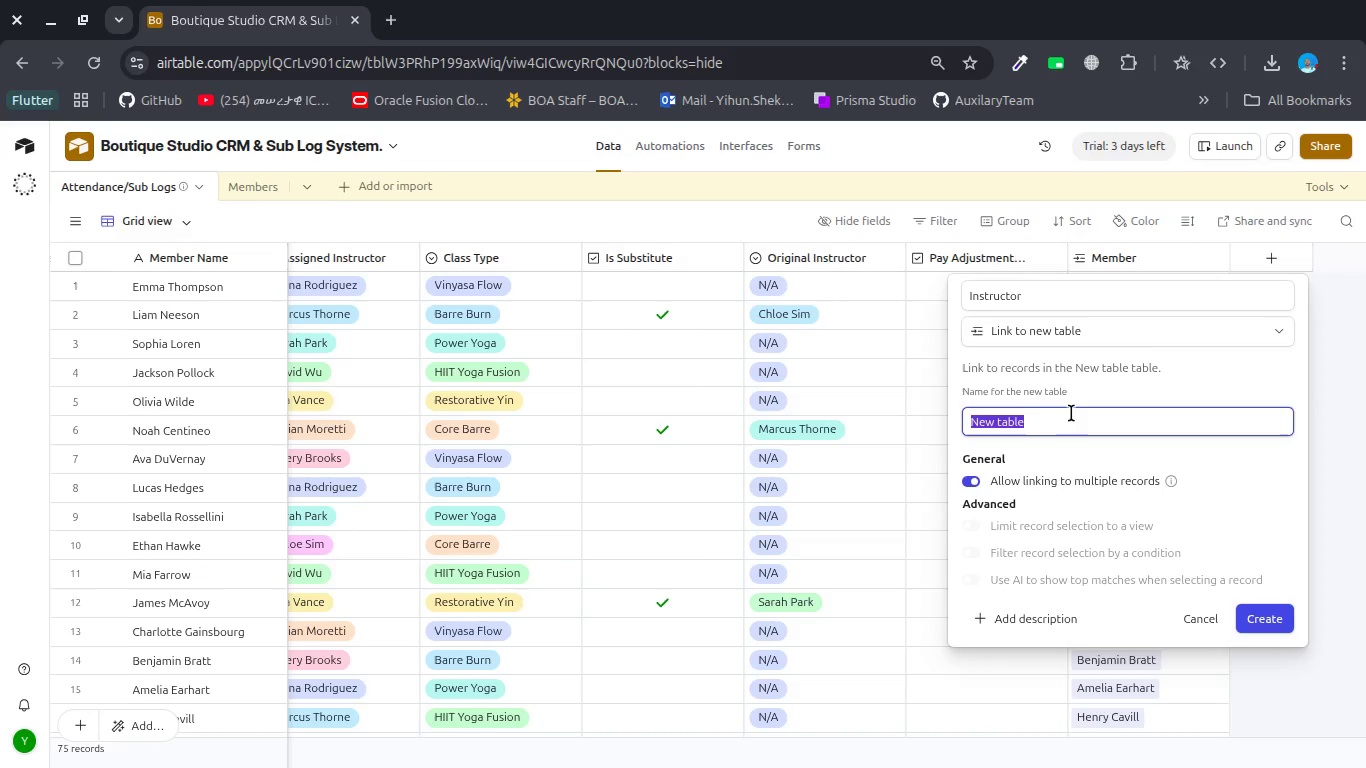 
type(Instructos)
 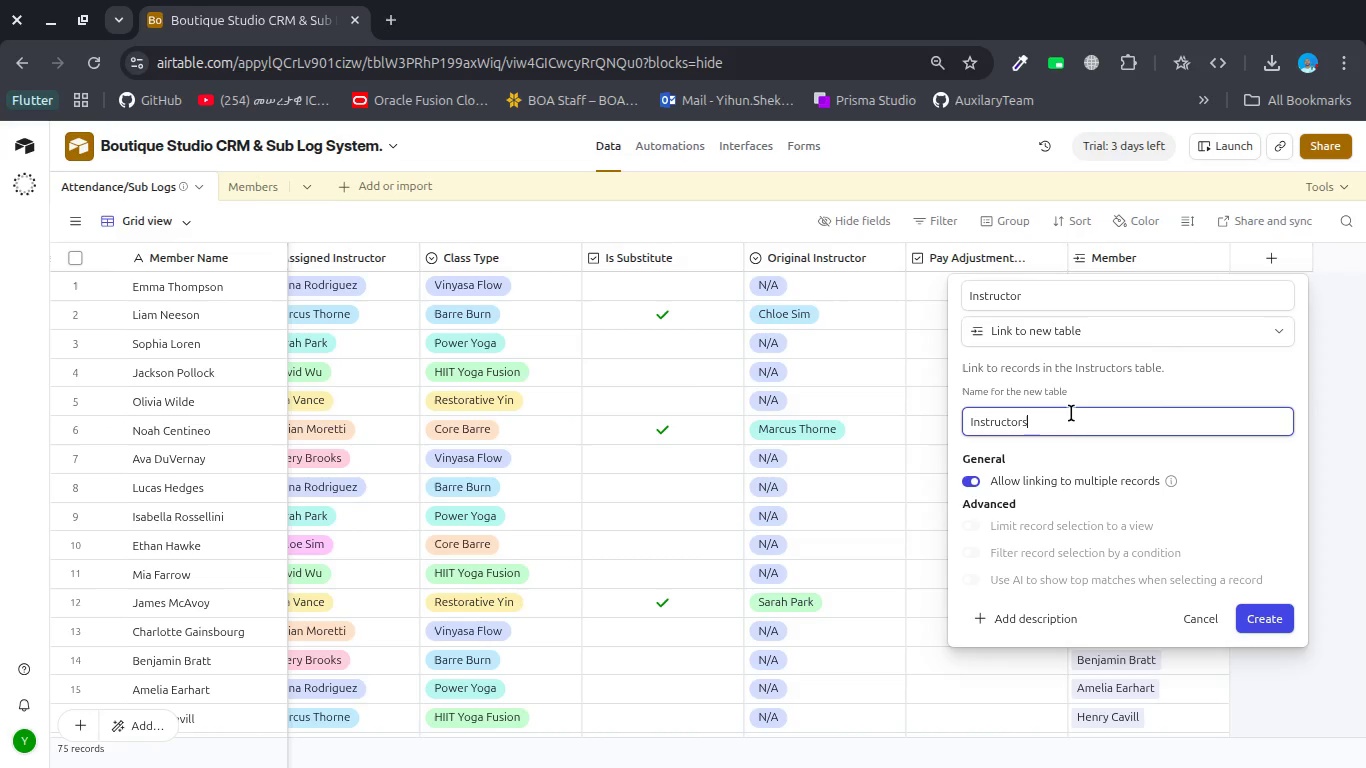 
left_click([1262, 609])
 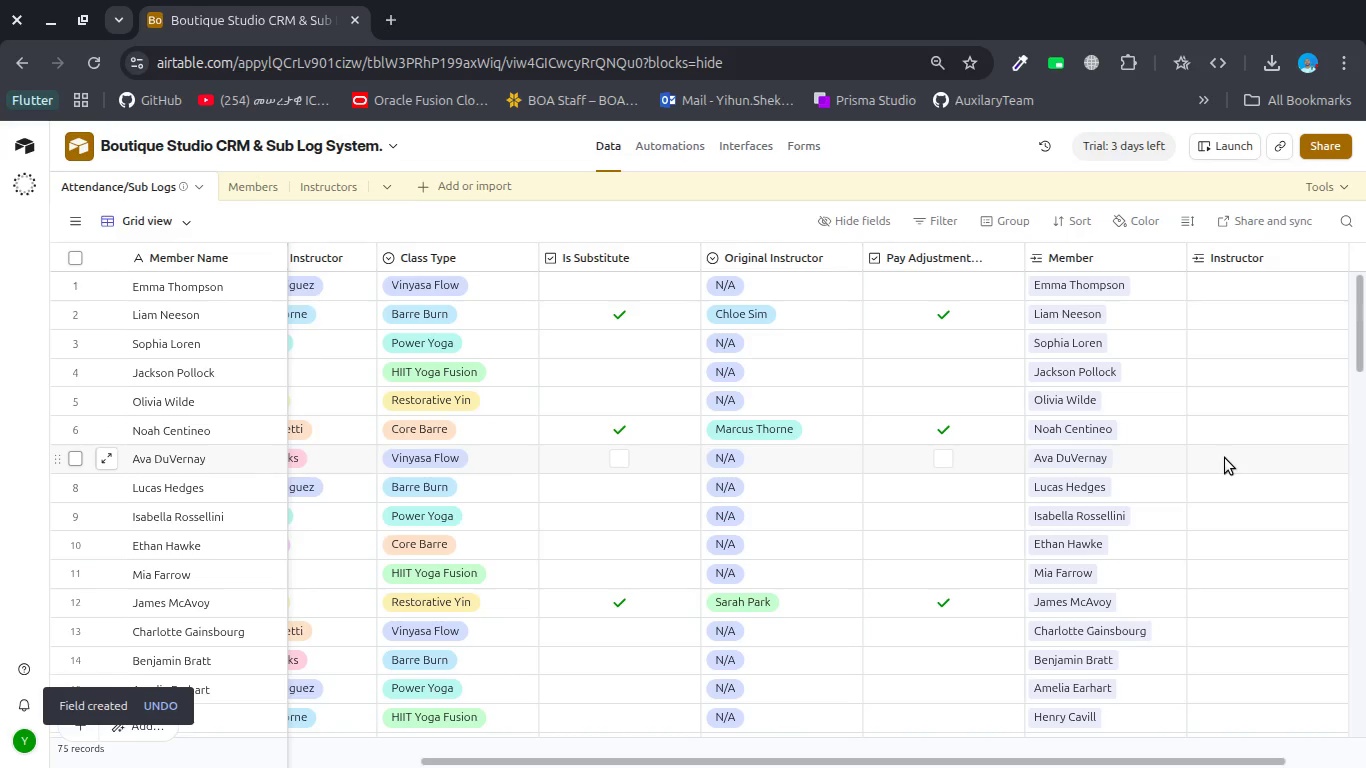 
wait(11.76)
 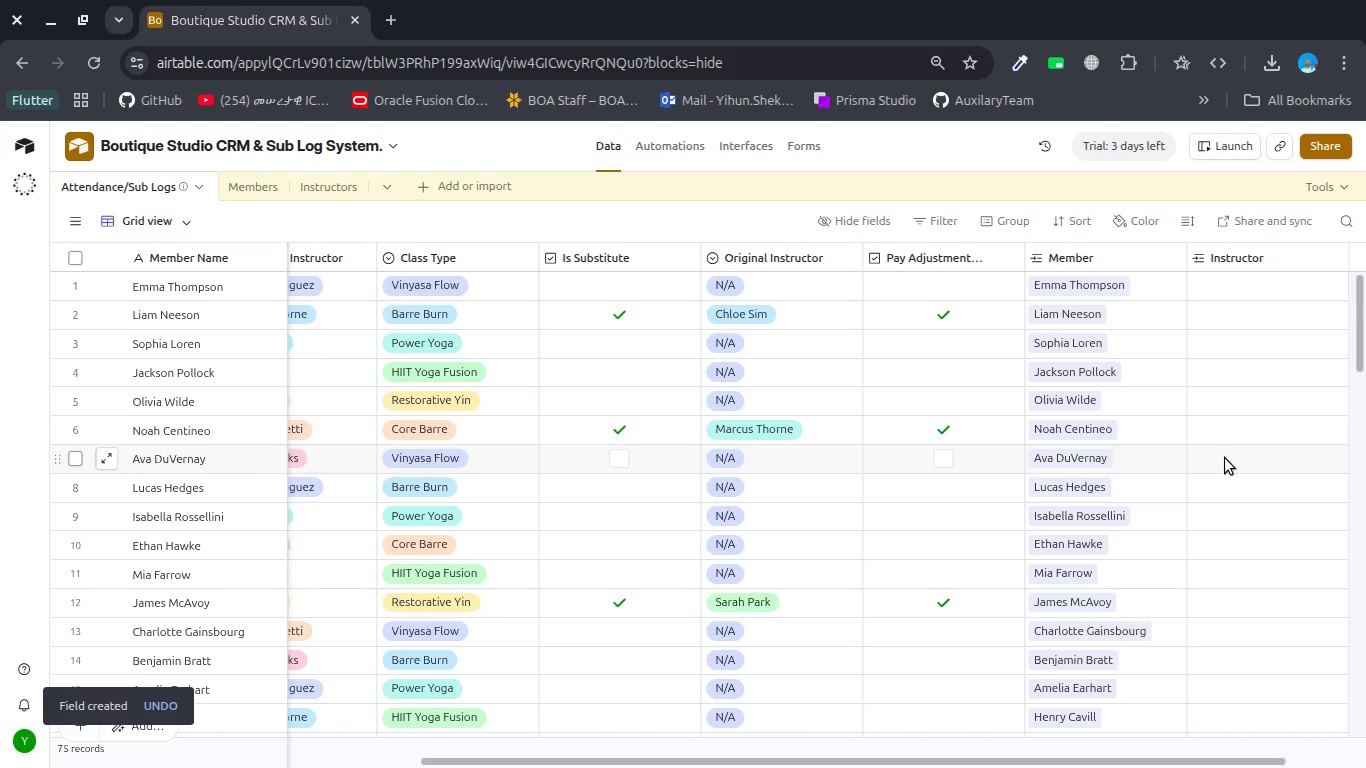 
scroll: coordinate [875, 419], scroll_direction: up, amount: 6.0
 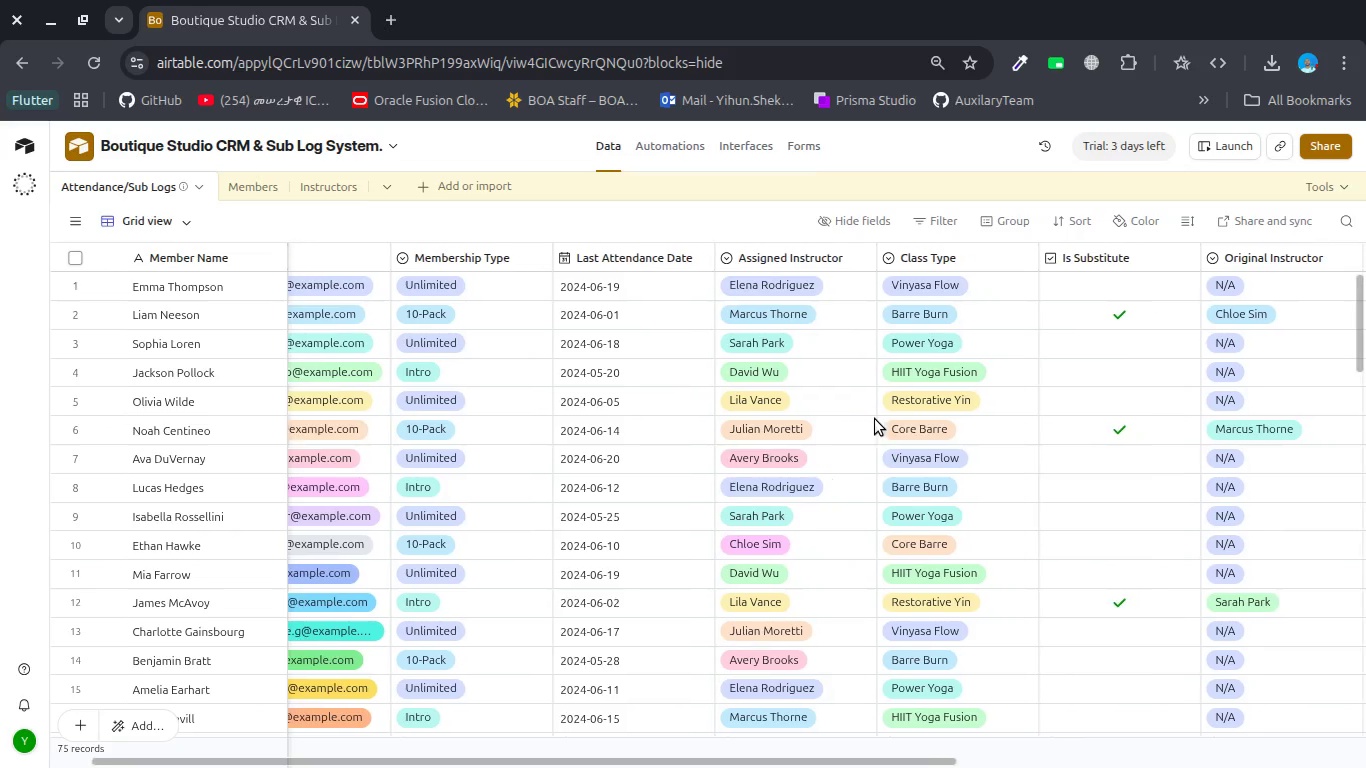 
scroll: coordinate [875, 419], scroll_direction: down, amount: 1.0
 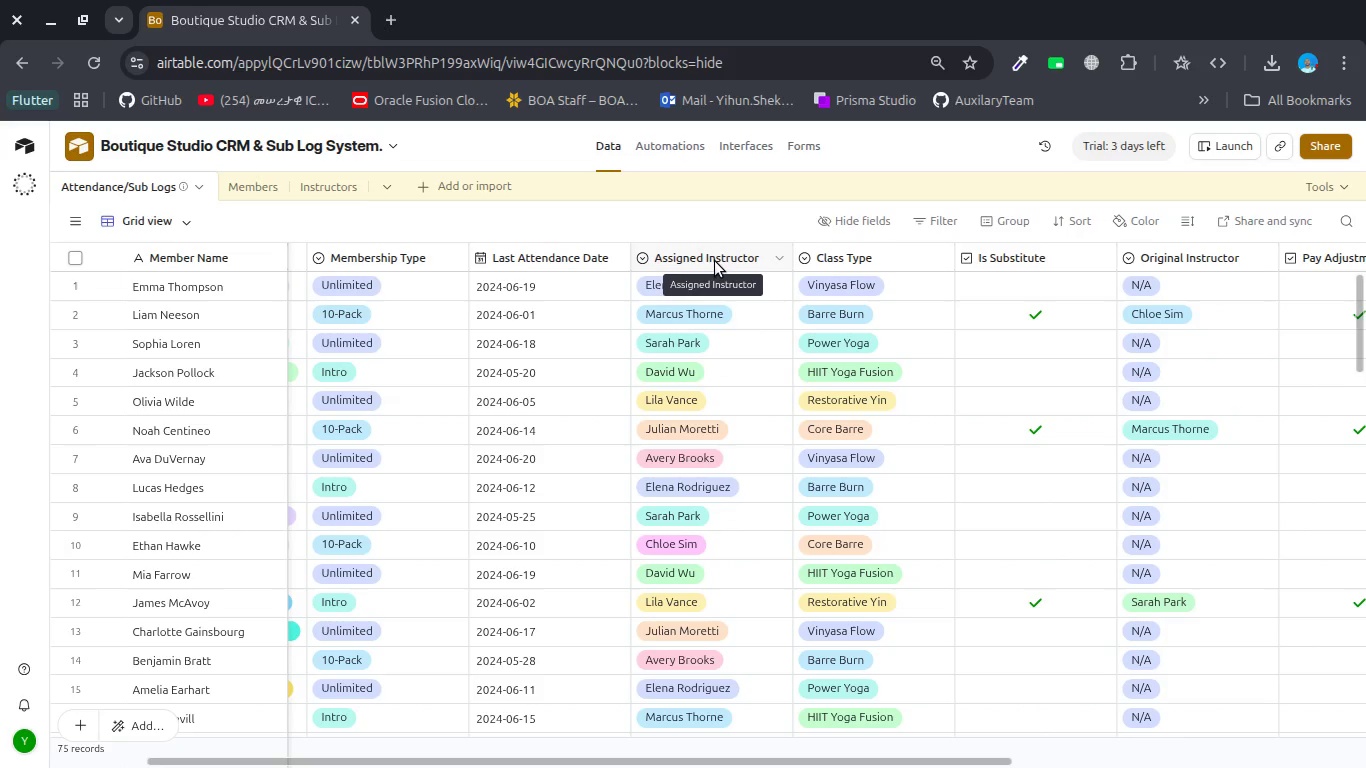 
wait(10.5)
 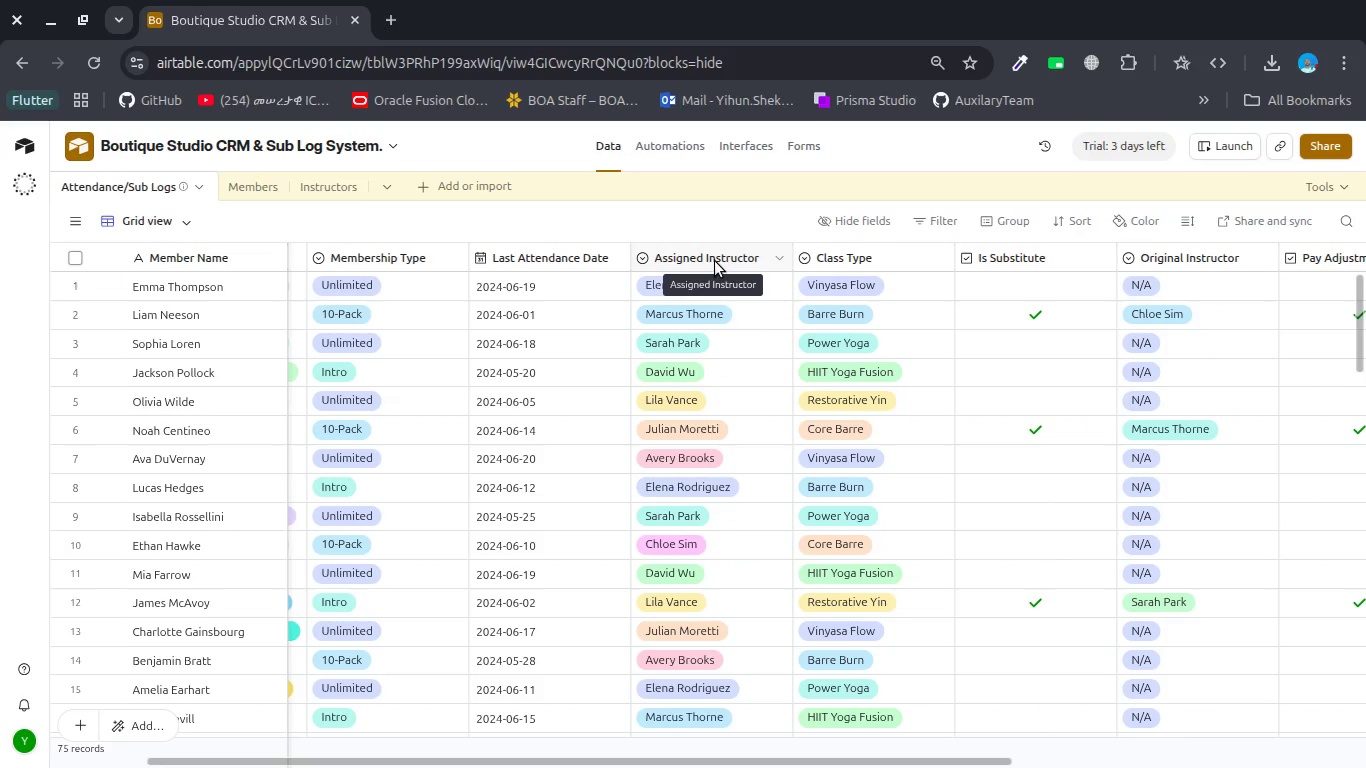 
scroll: coordinate [466, 291], scroll_direction: up, amount: 5.0
 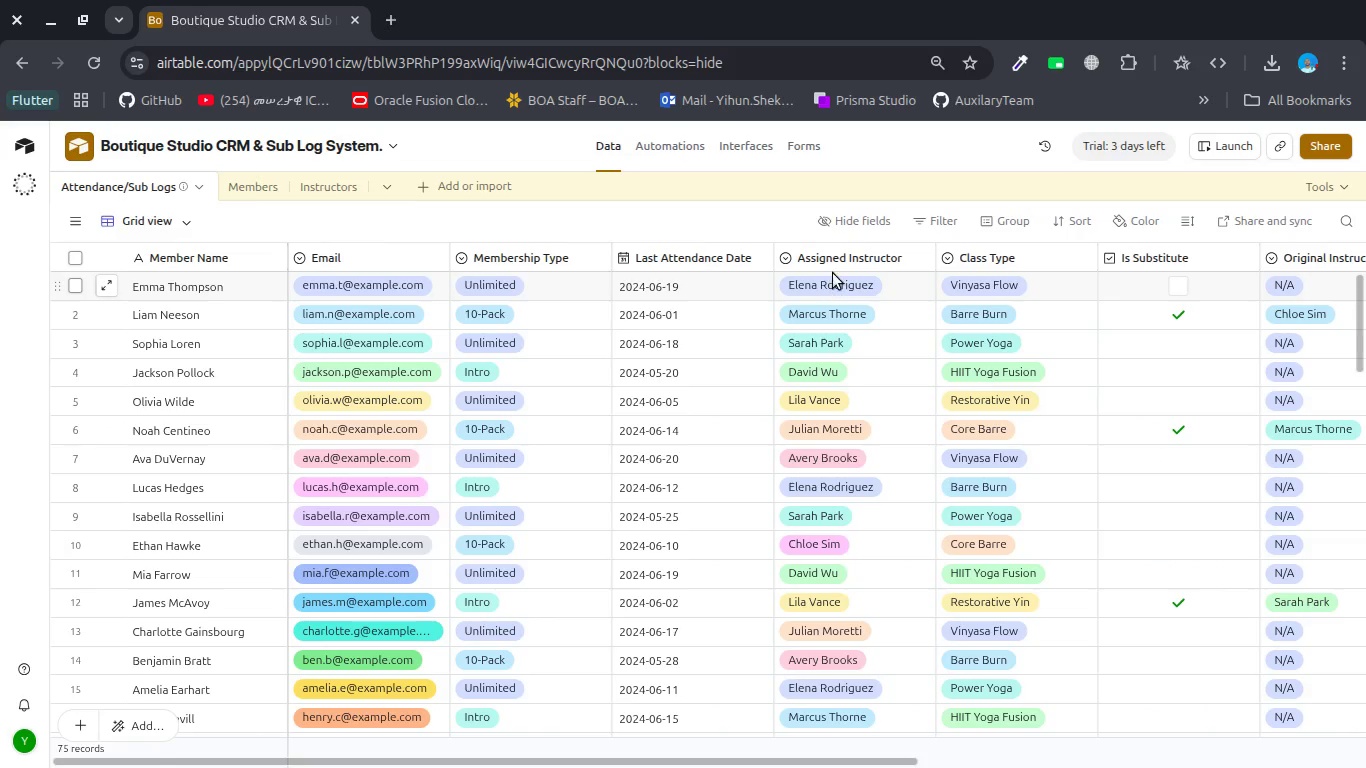 
left_click([837, 264])
 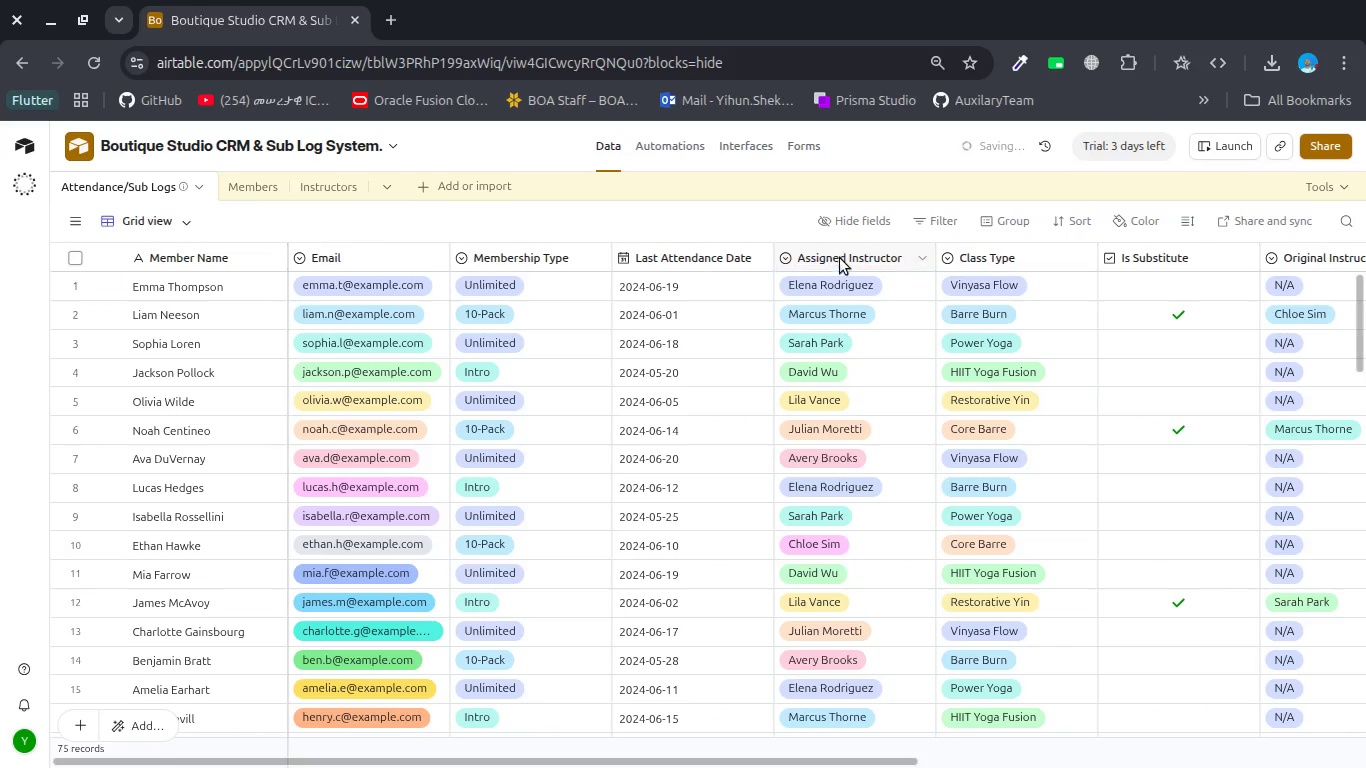 
left_click([841, 257])
 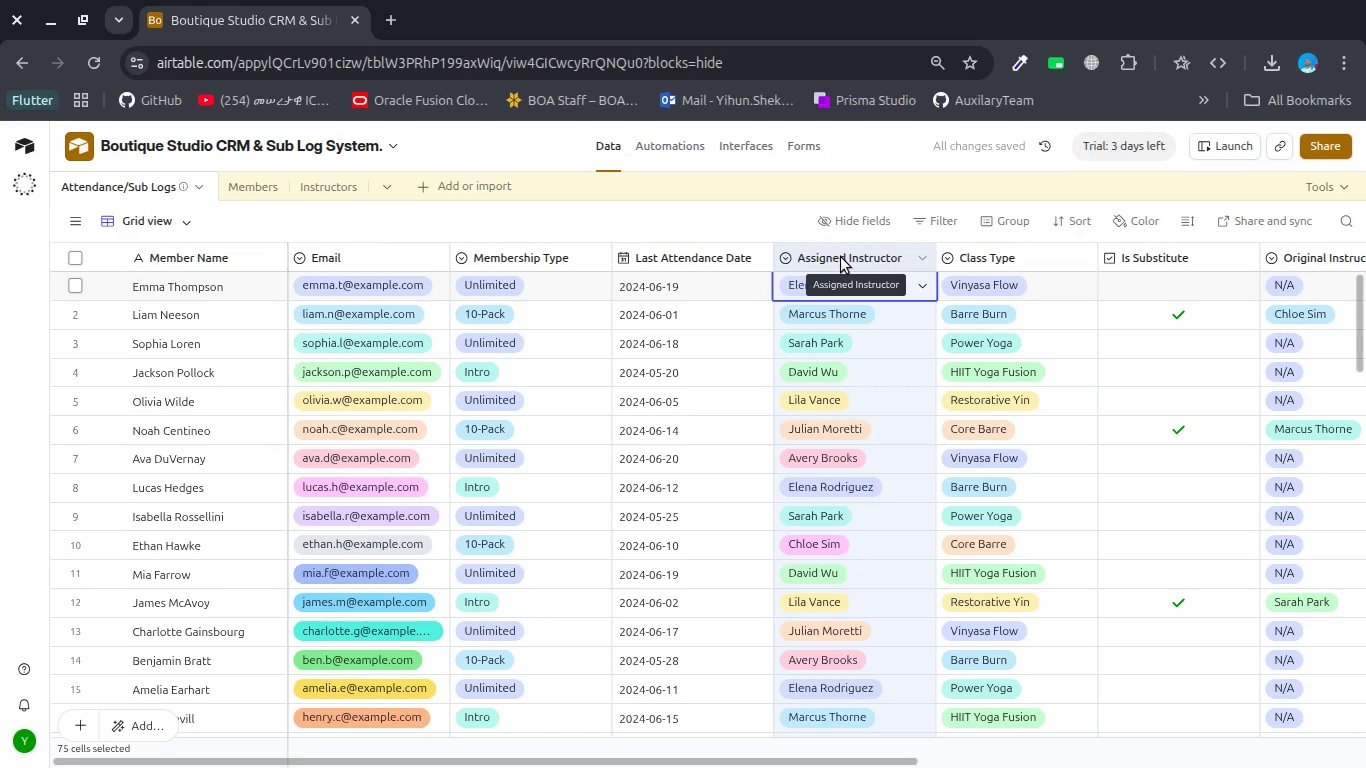 
key(Shift+ShiftLeft)
 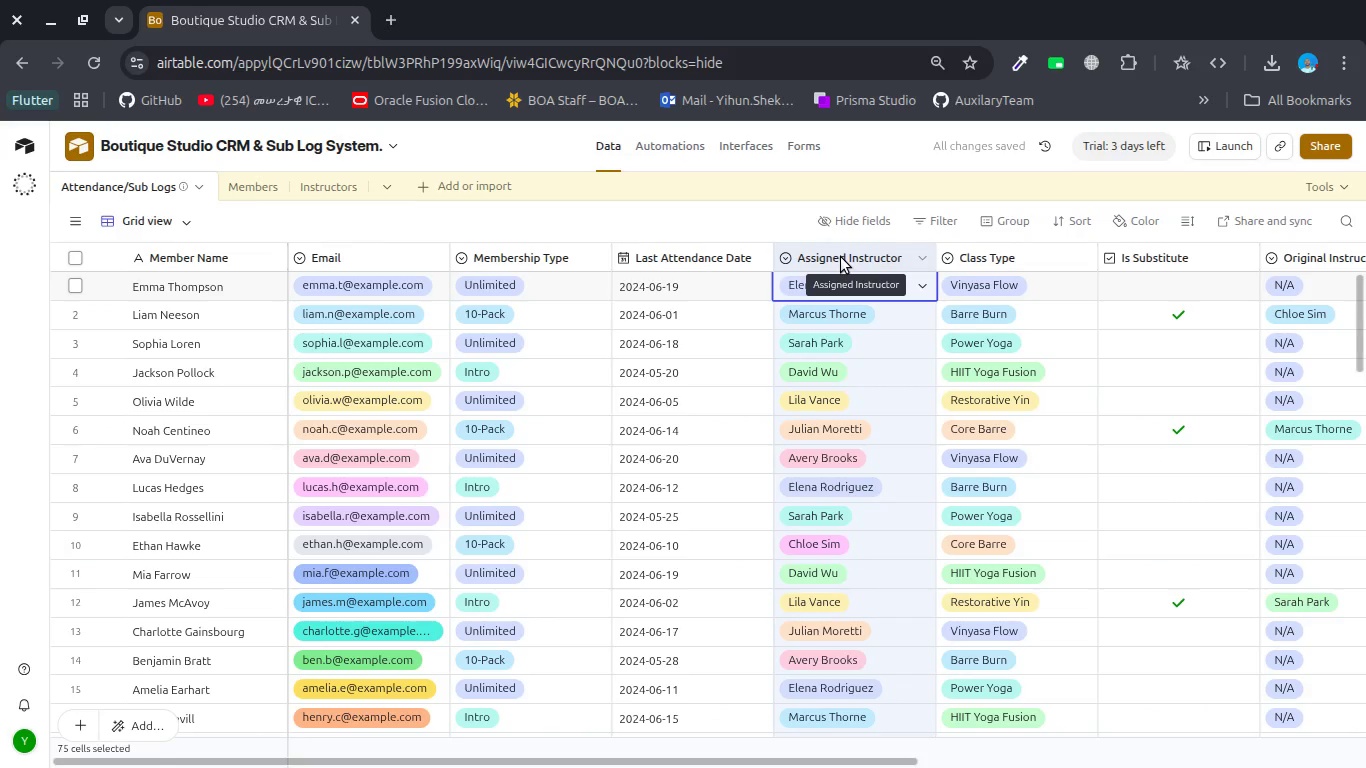 
key(Control+C)
 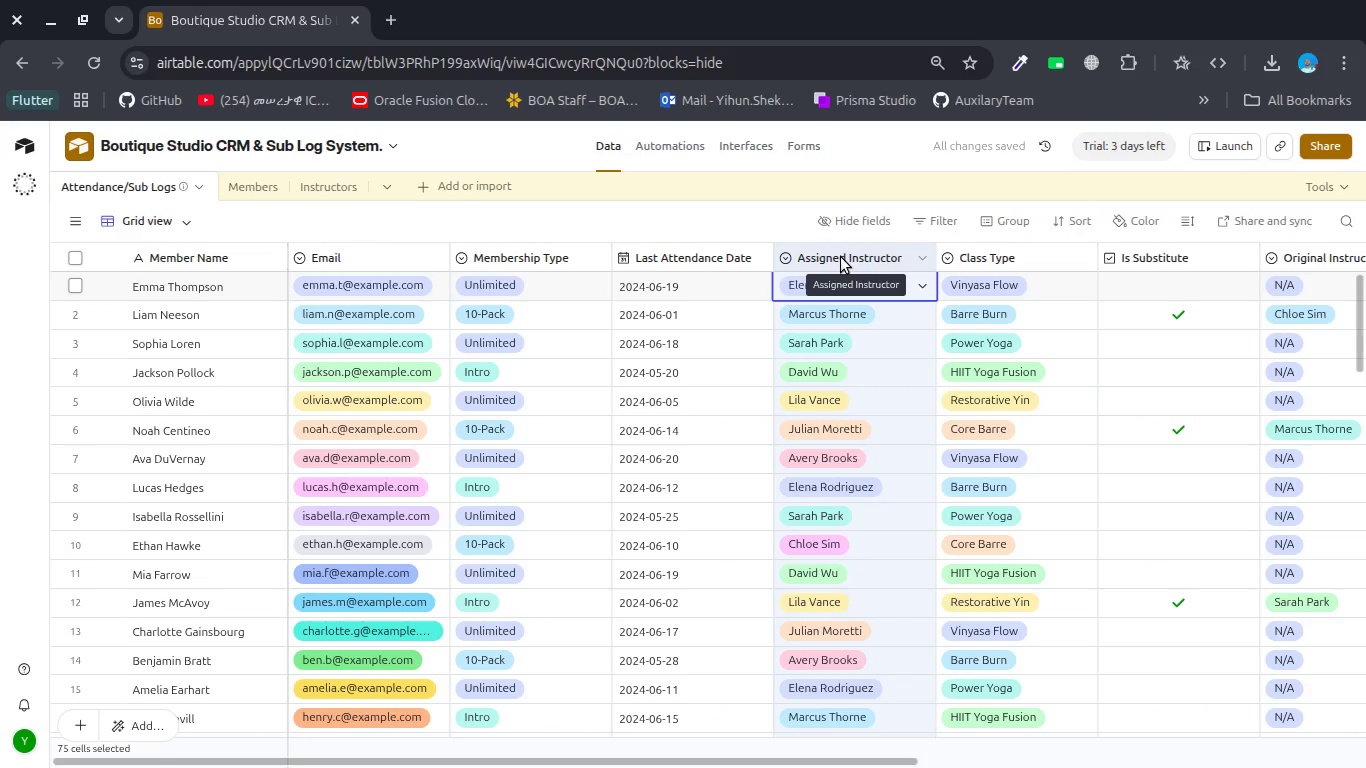 
key(Control+C)
 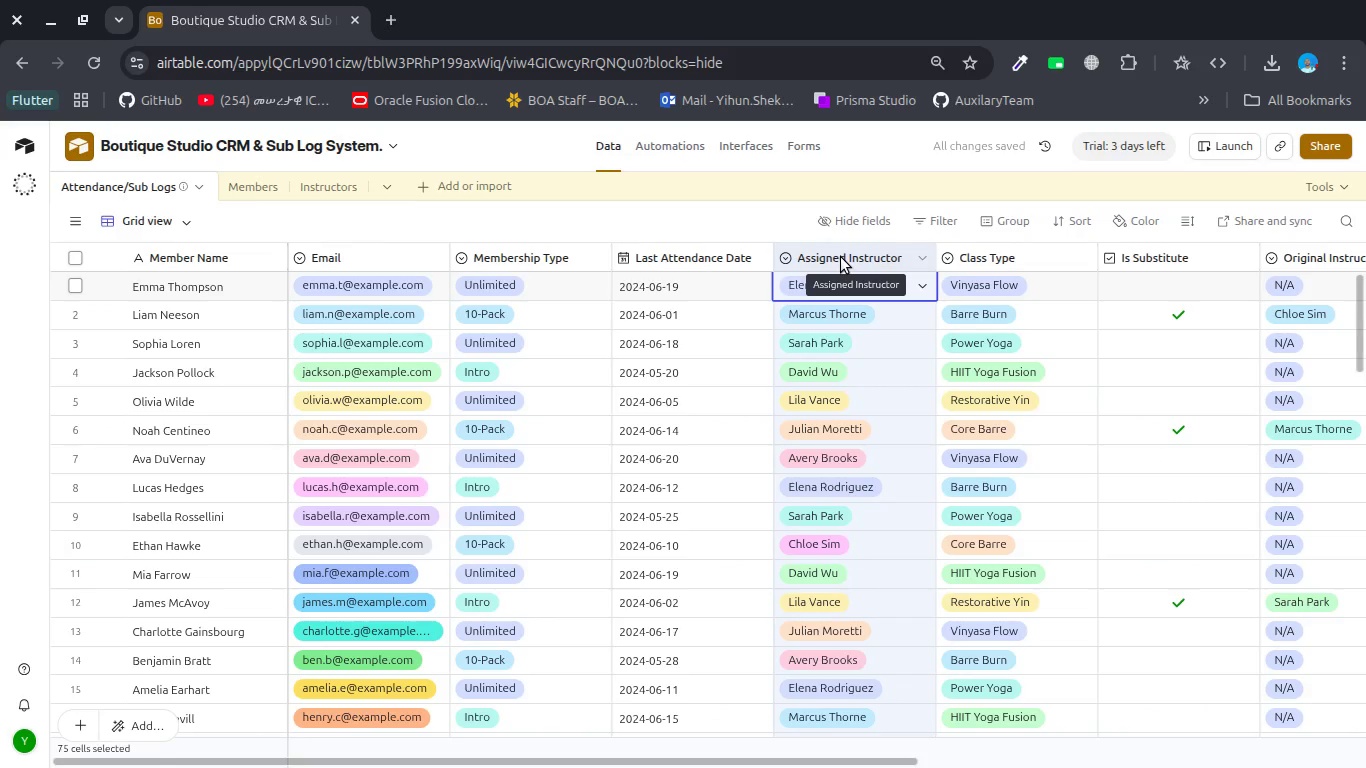 
scroll: coordinate [841, 257], scroll_direction: down, amount: 14.0
 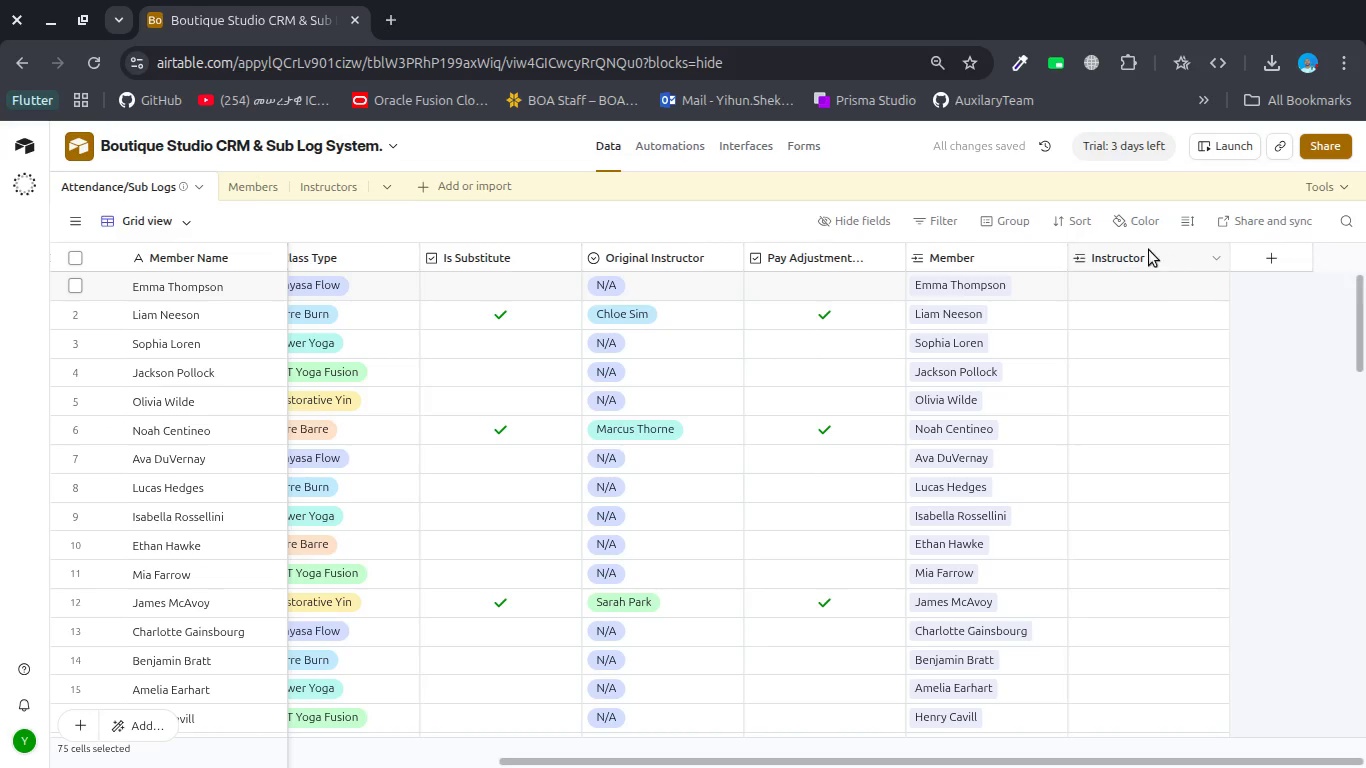 
left_click([1147, 250])
 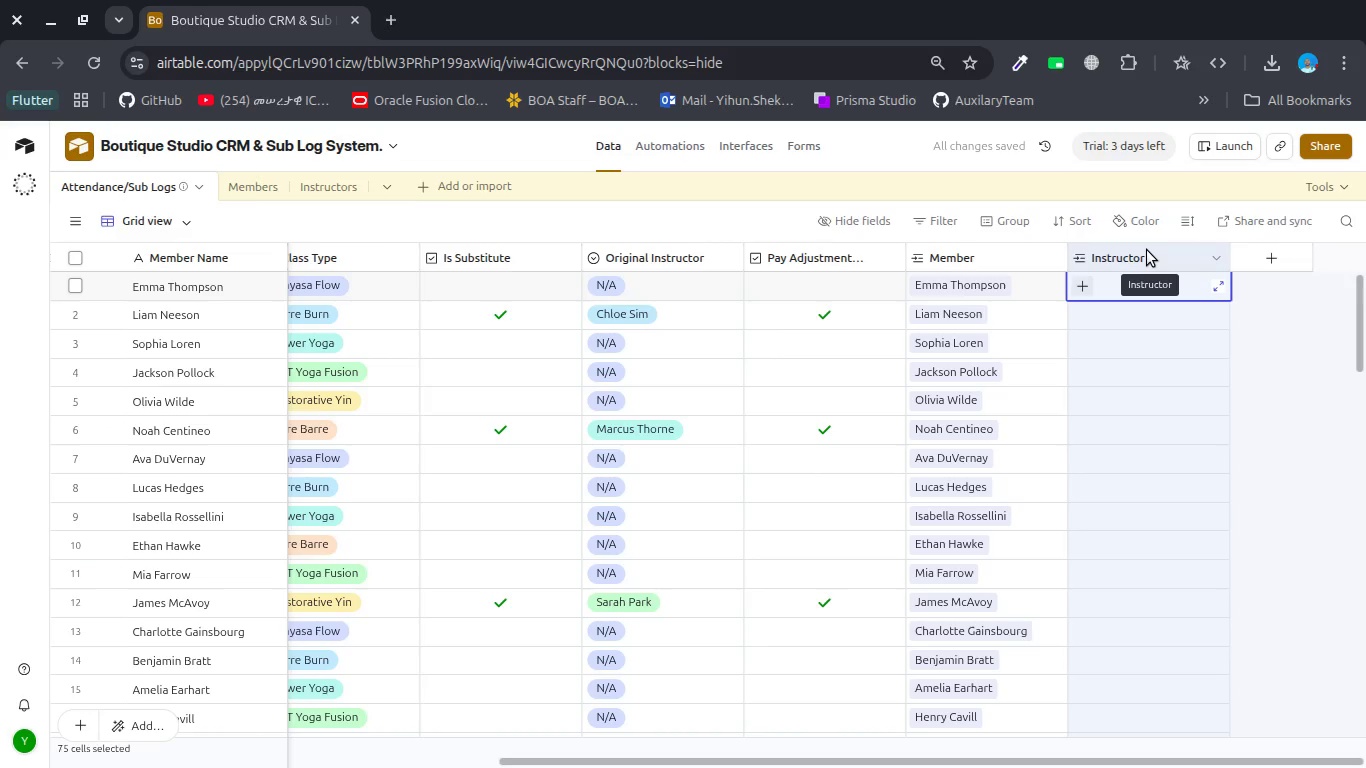 
key(Control+V)
 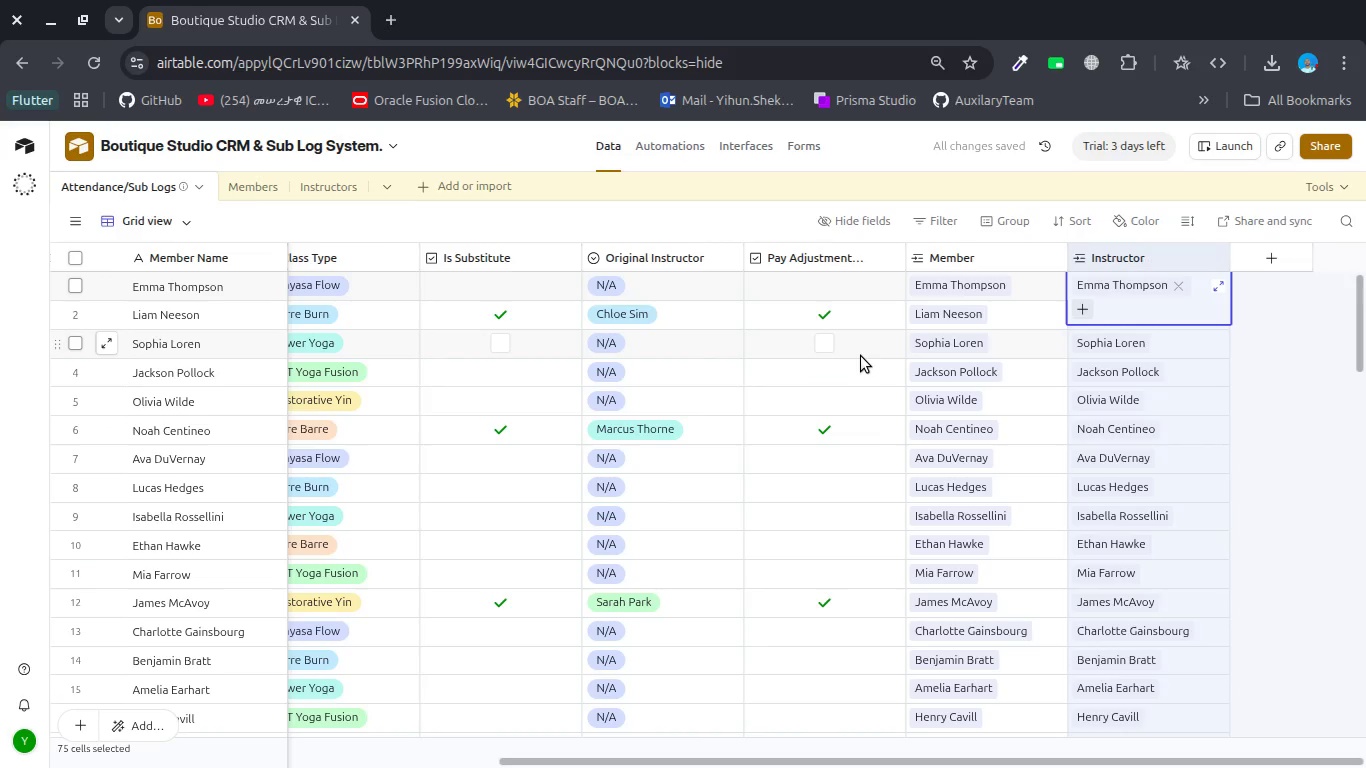 
wait(6.75)
 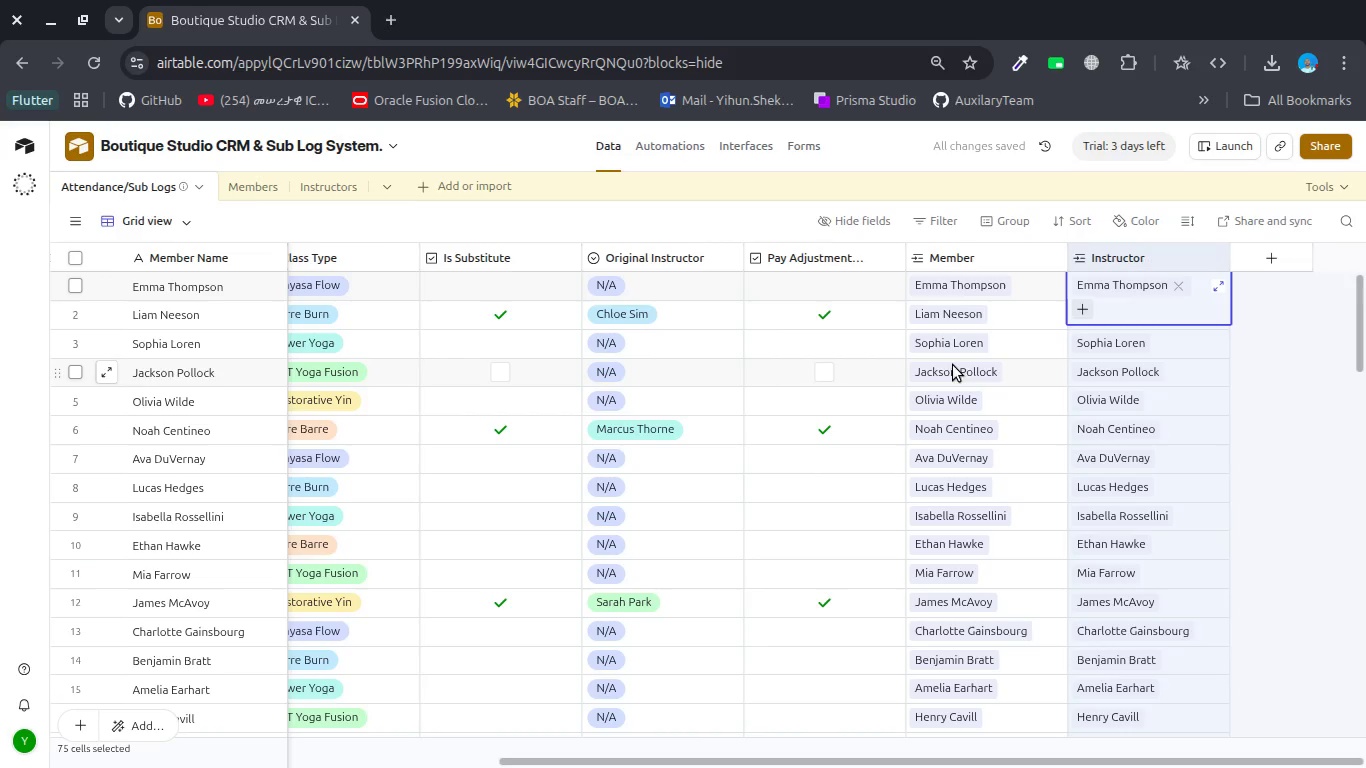 
scroll: coordinate [861, 356], scroll_direction: up, amount: 9.0
 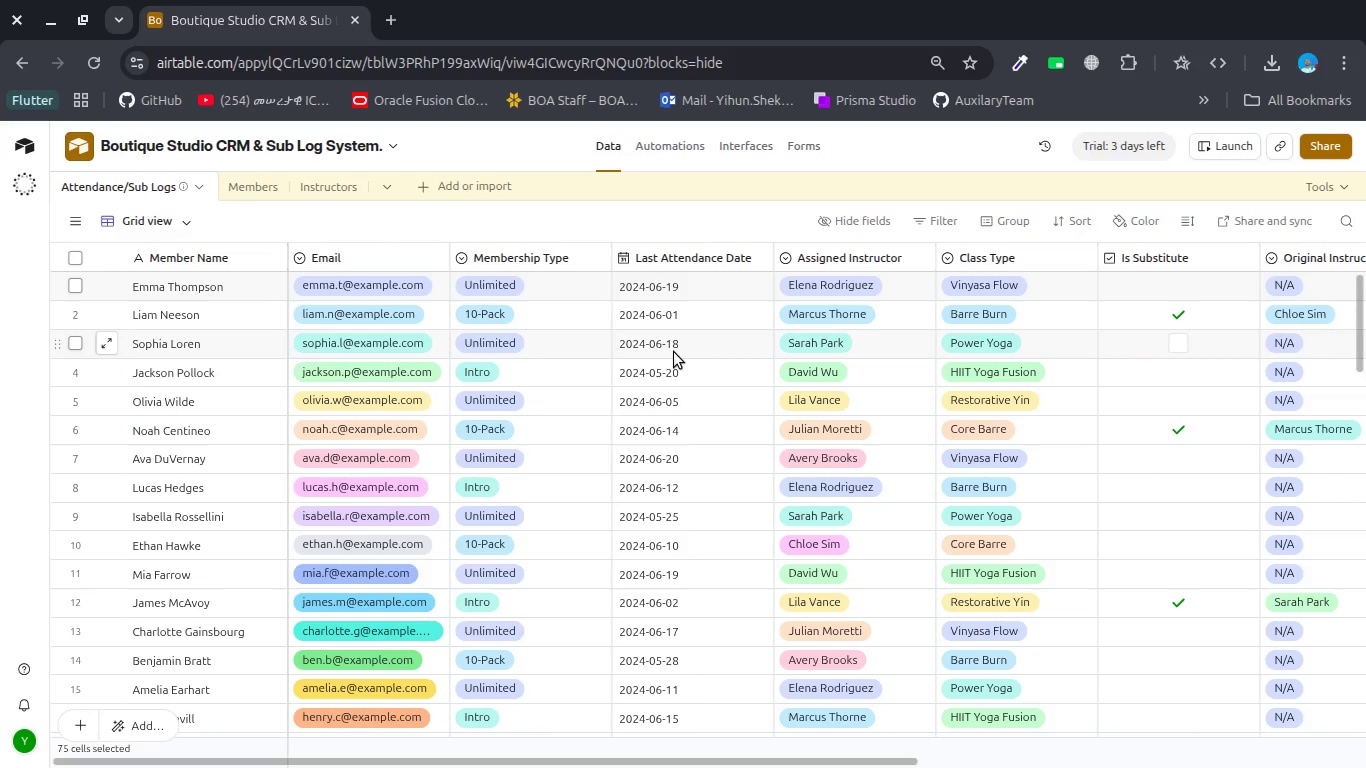 
wait(9.71)
 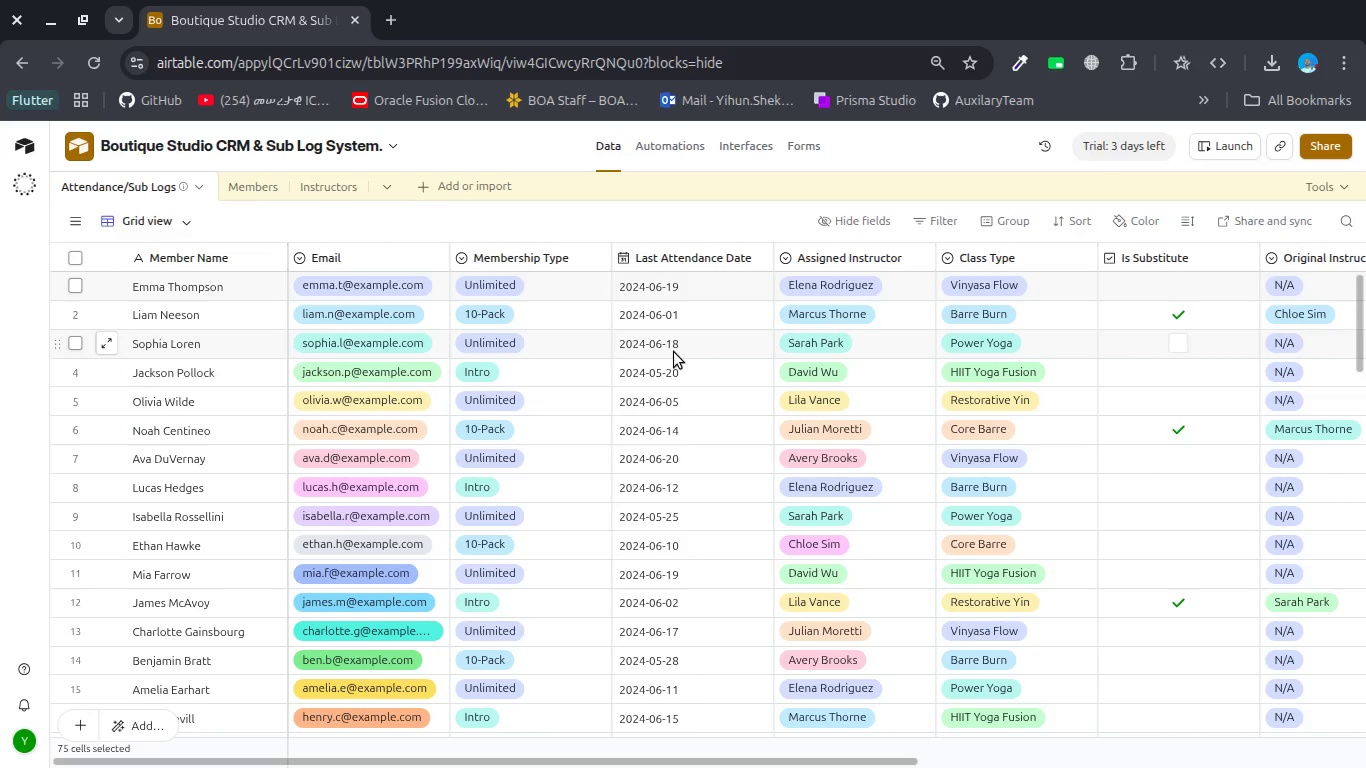 
double_click([863, 252])
 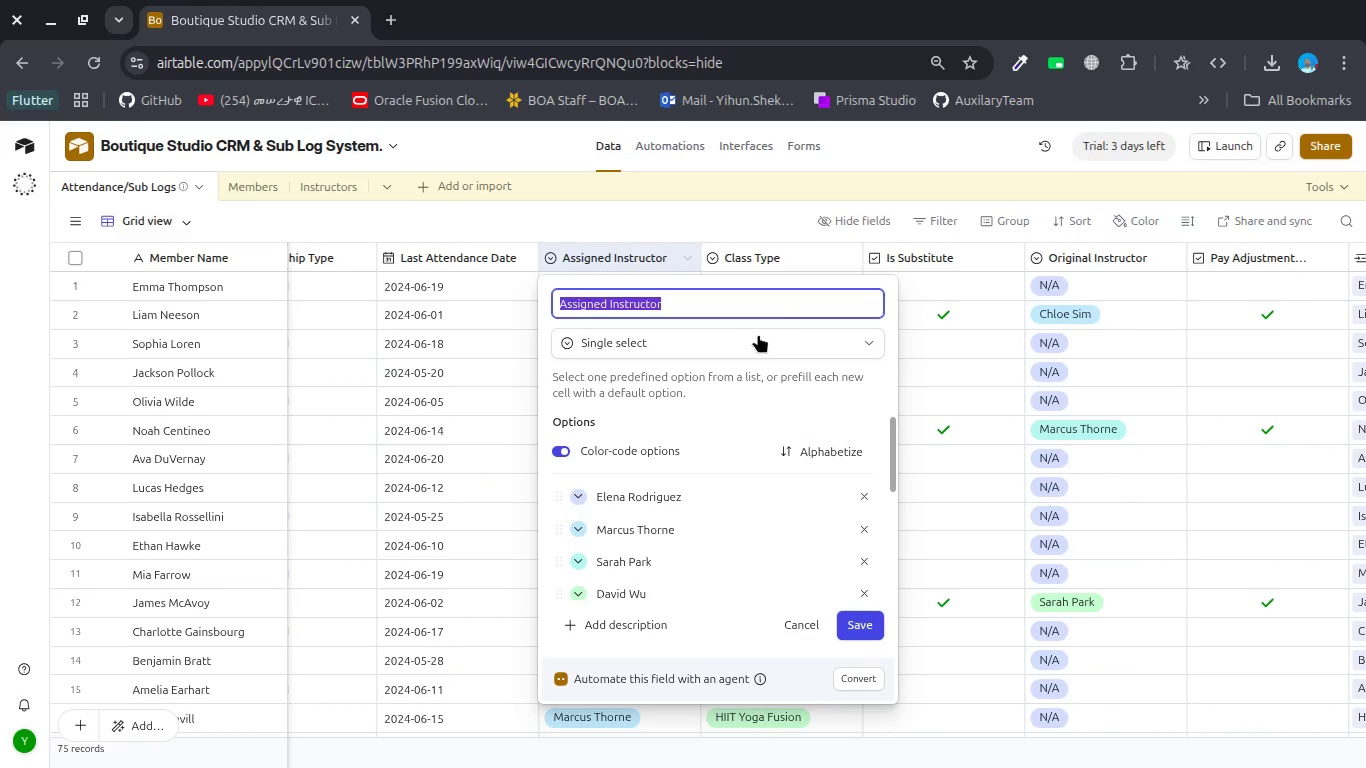 
left_click([742, 342])
 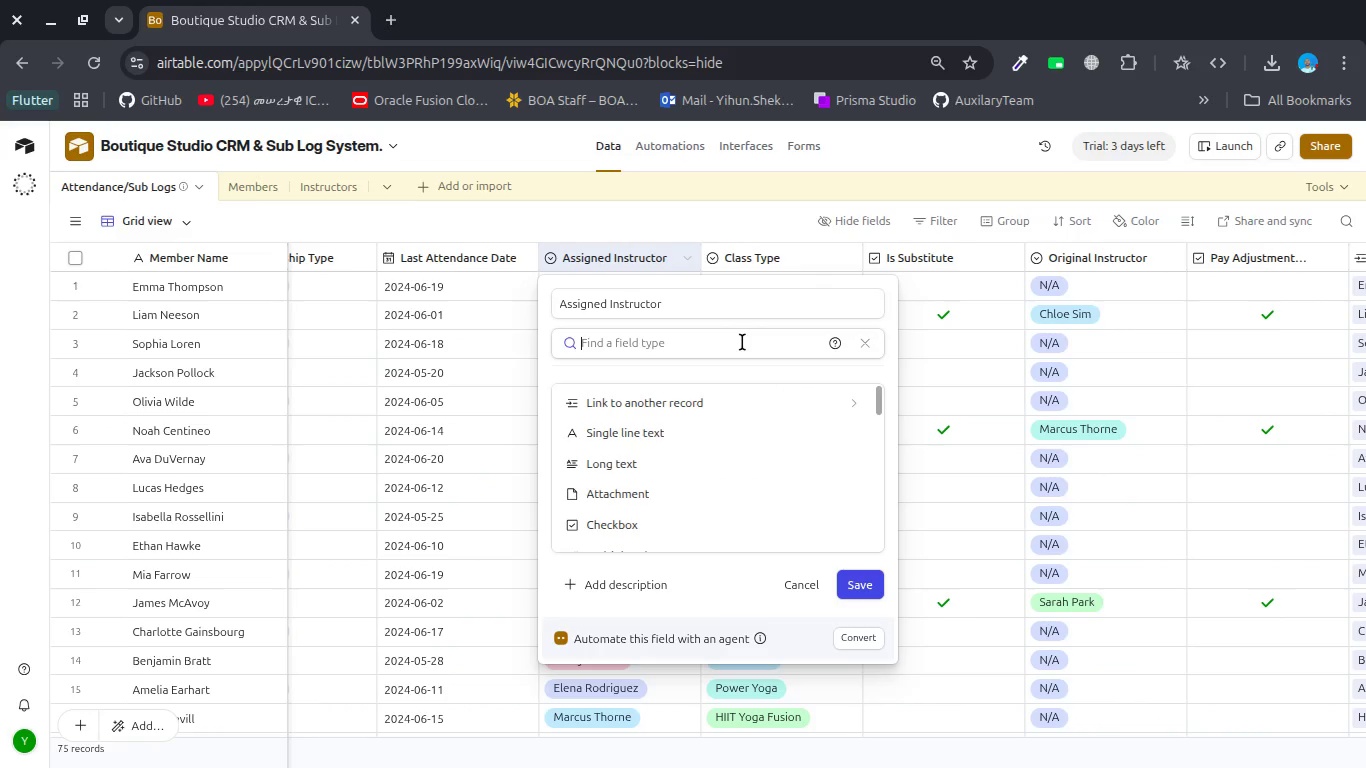 
left_click([693, 398])
 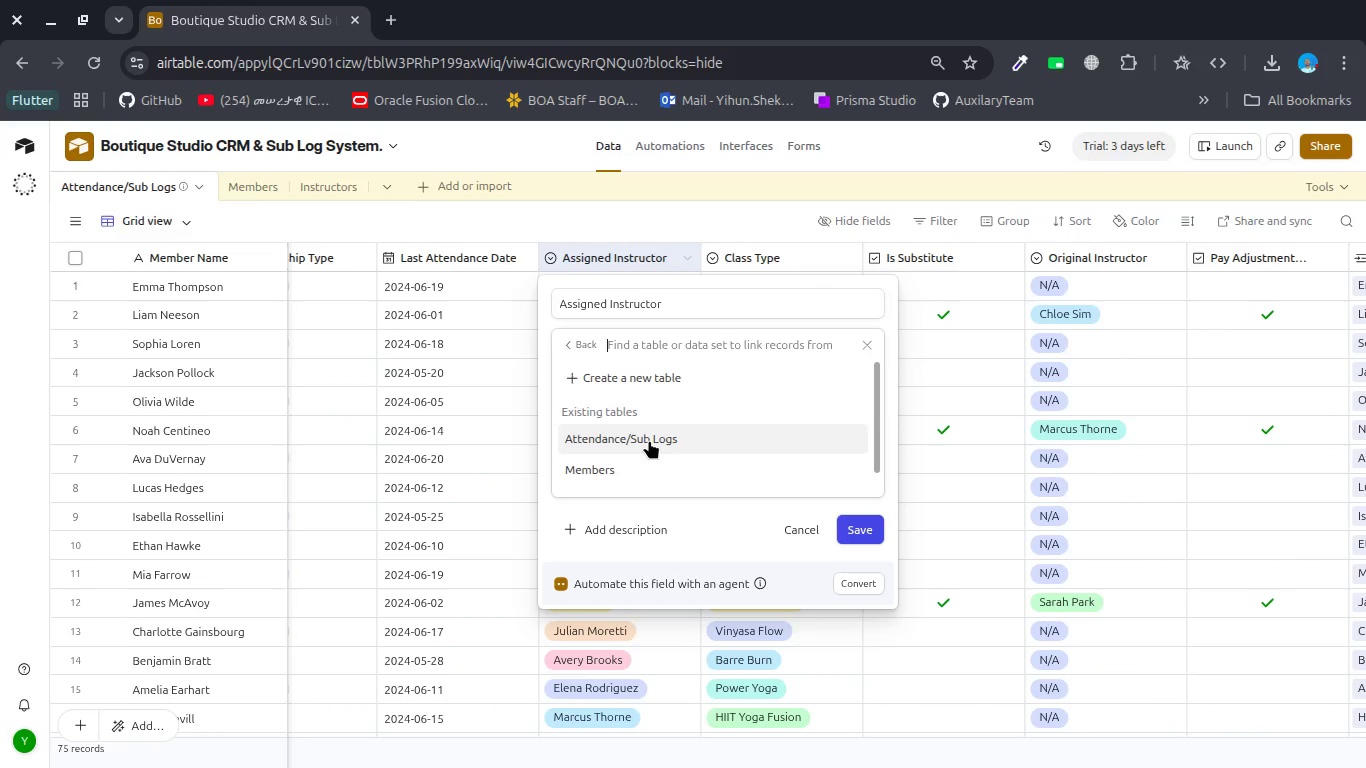 
scroll: coordinate [649, 441], scroll_direction: down, amount: 1.0
 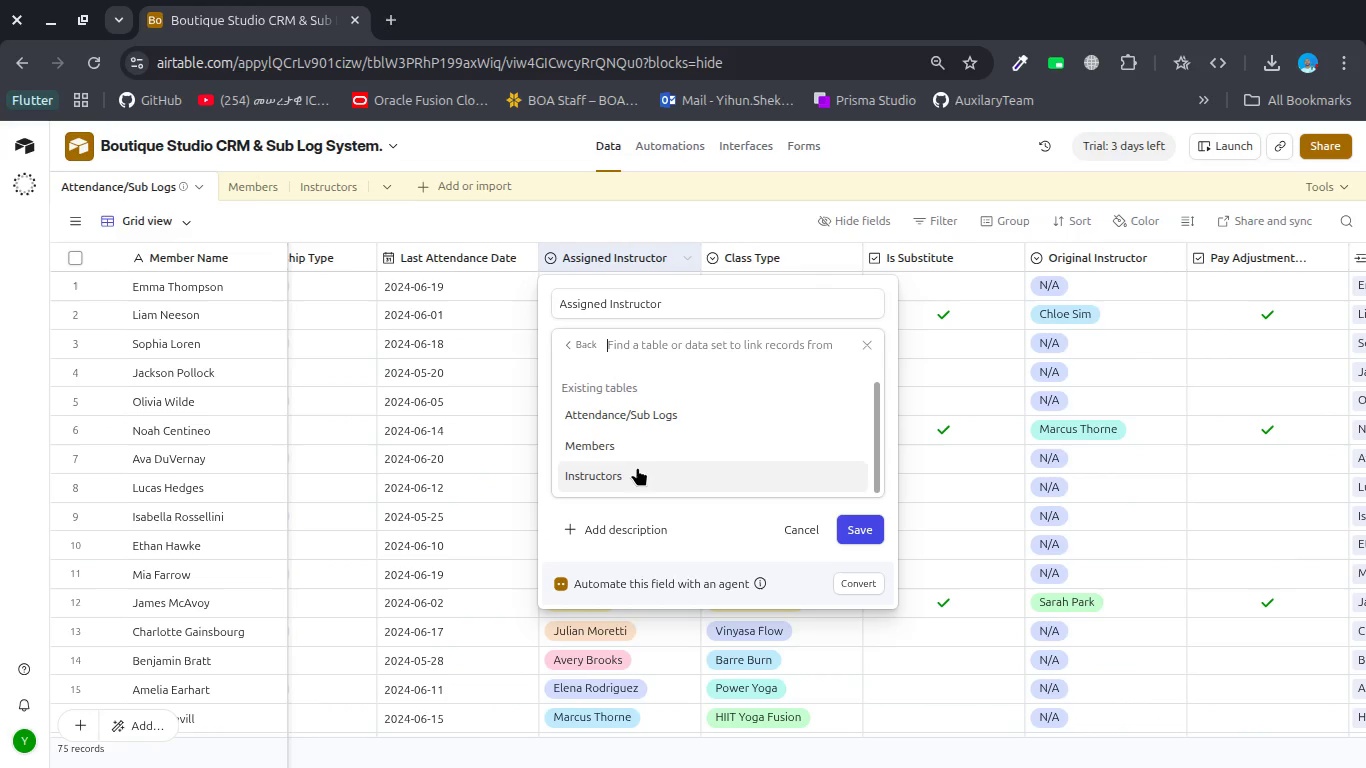 
left_click([637, 468])
 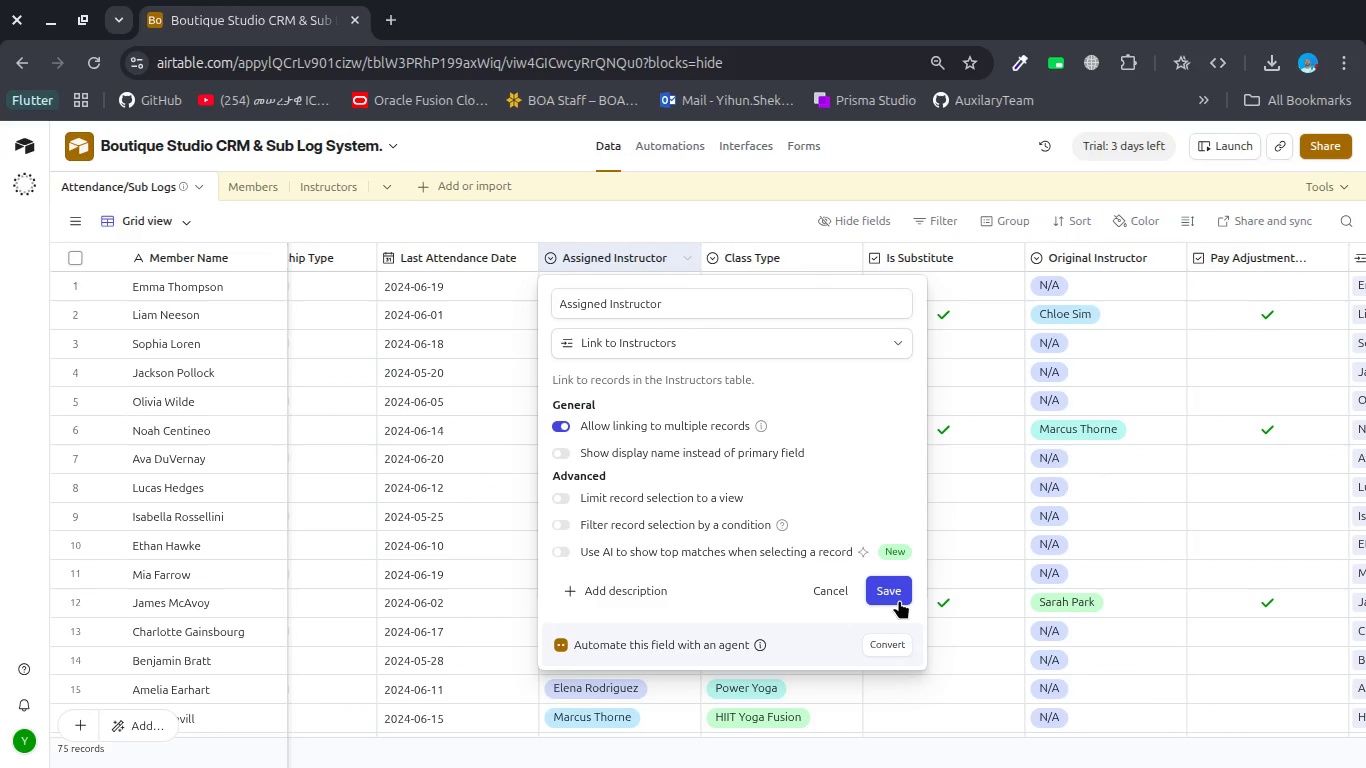 
left_click([897, 596])
 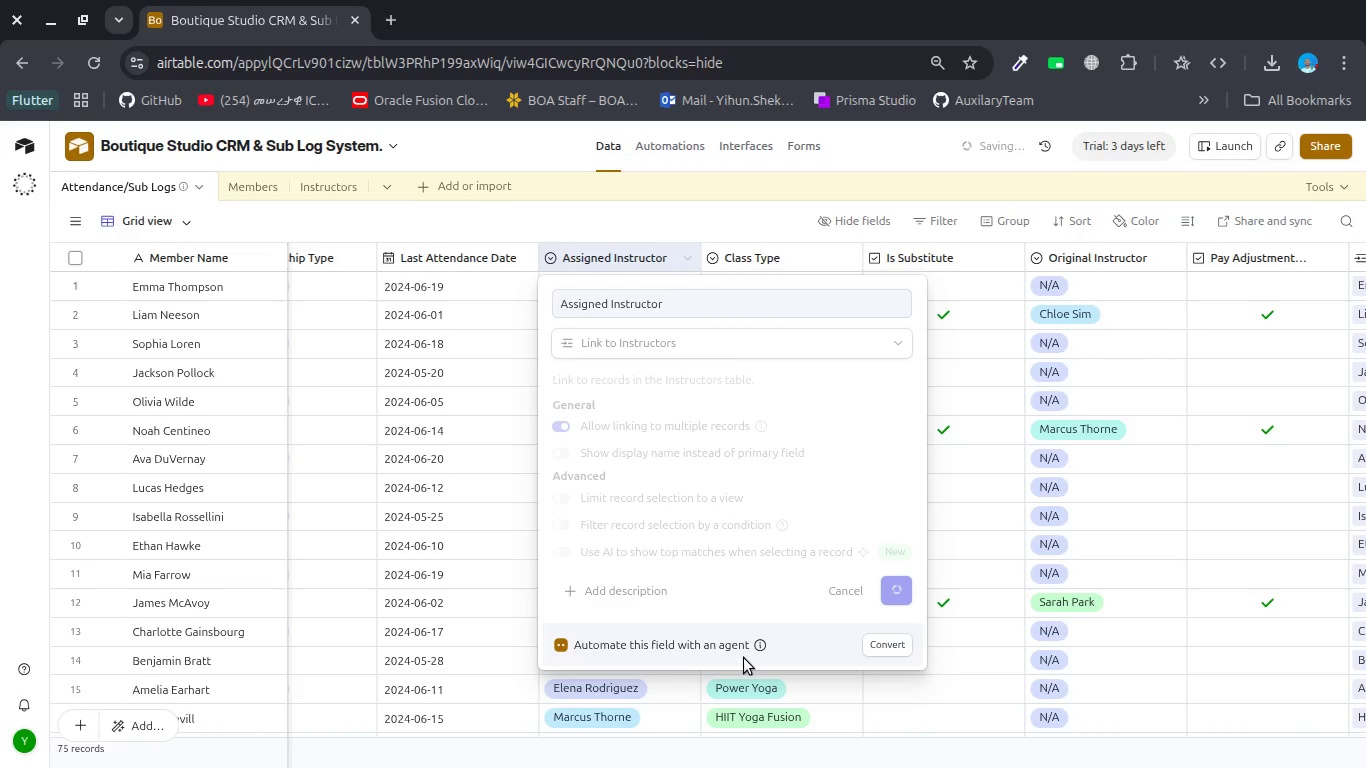 
wait(9.85)
 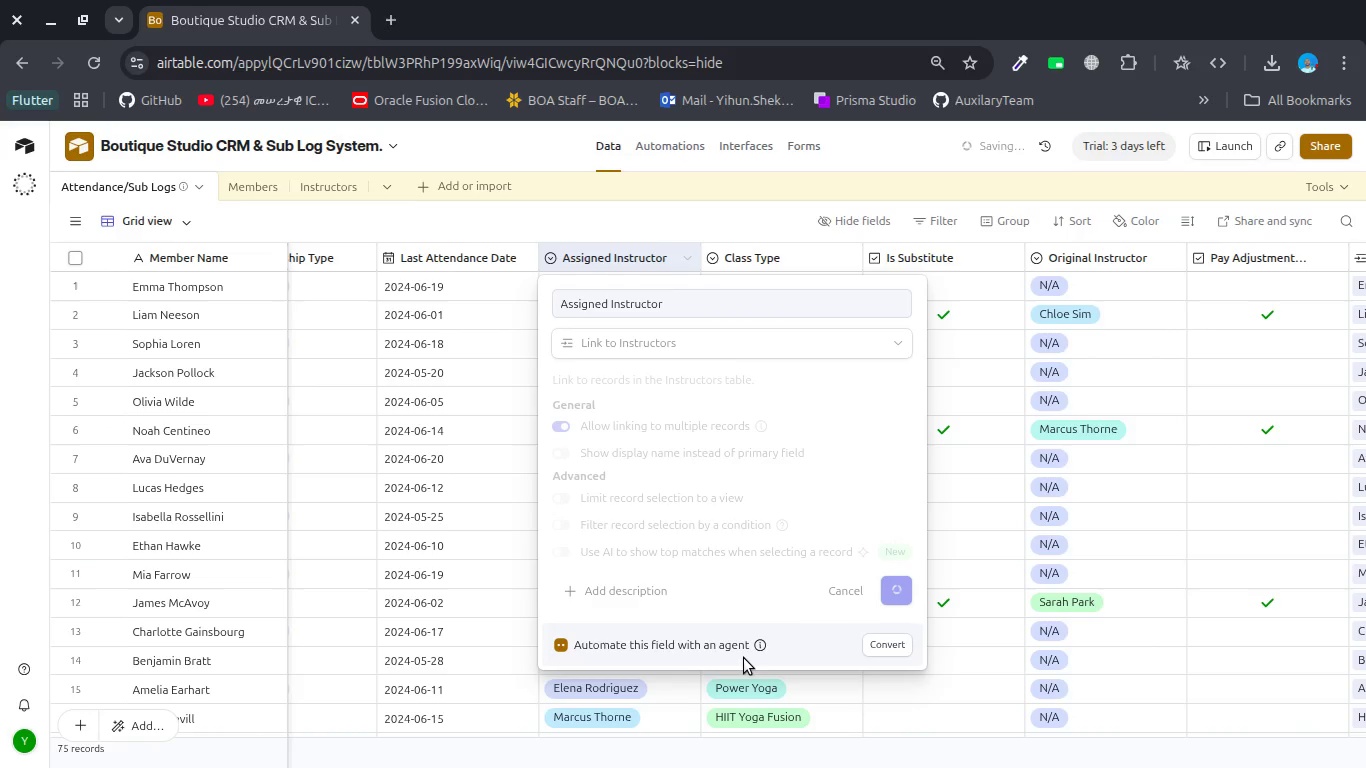 
left_click([672, 694])
 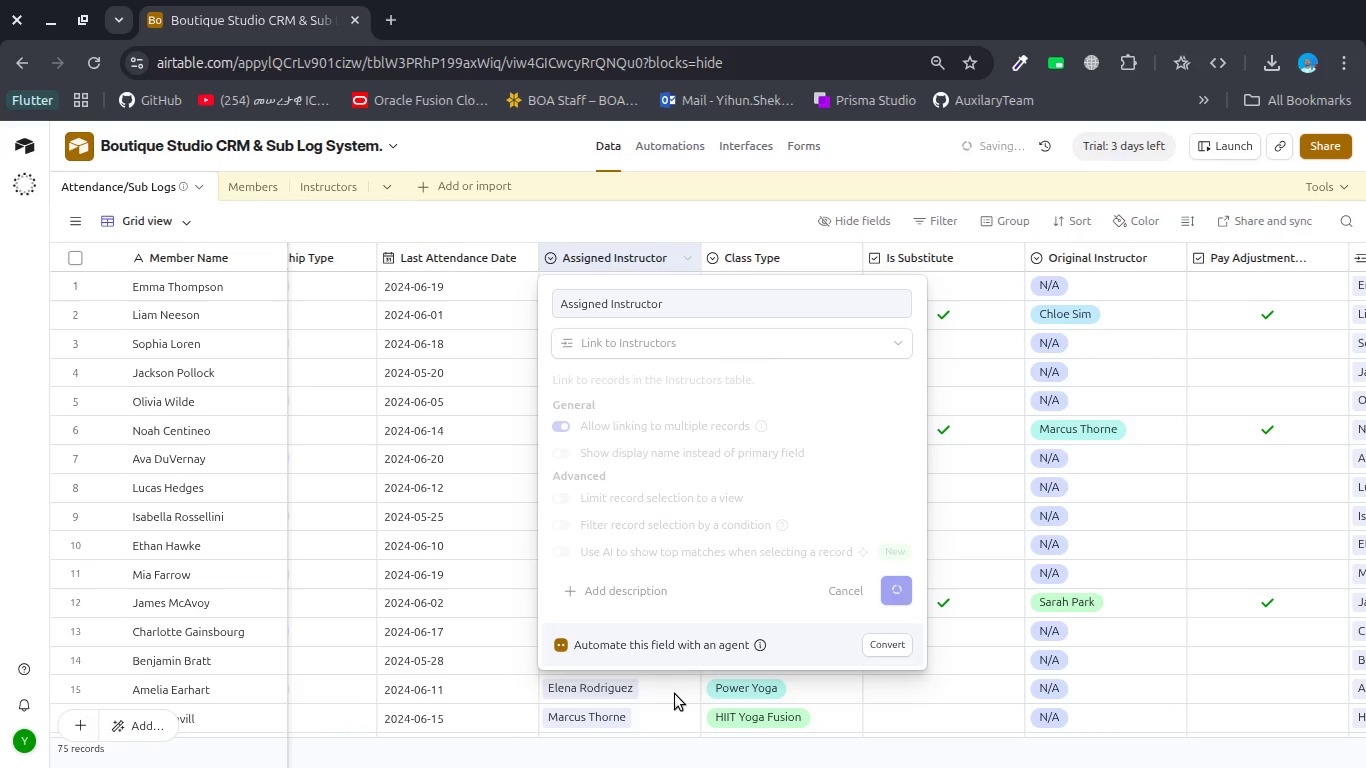 
wait(11.99)
 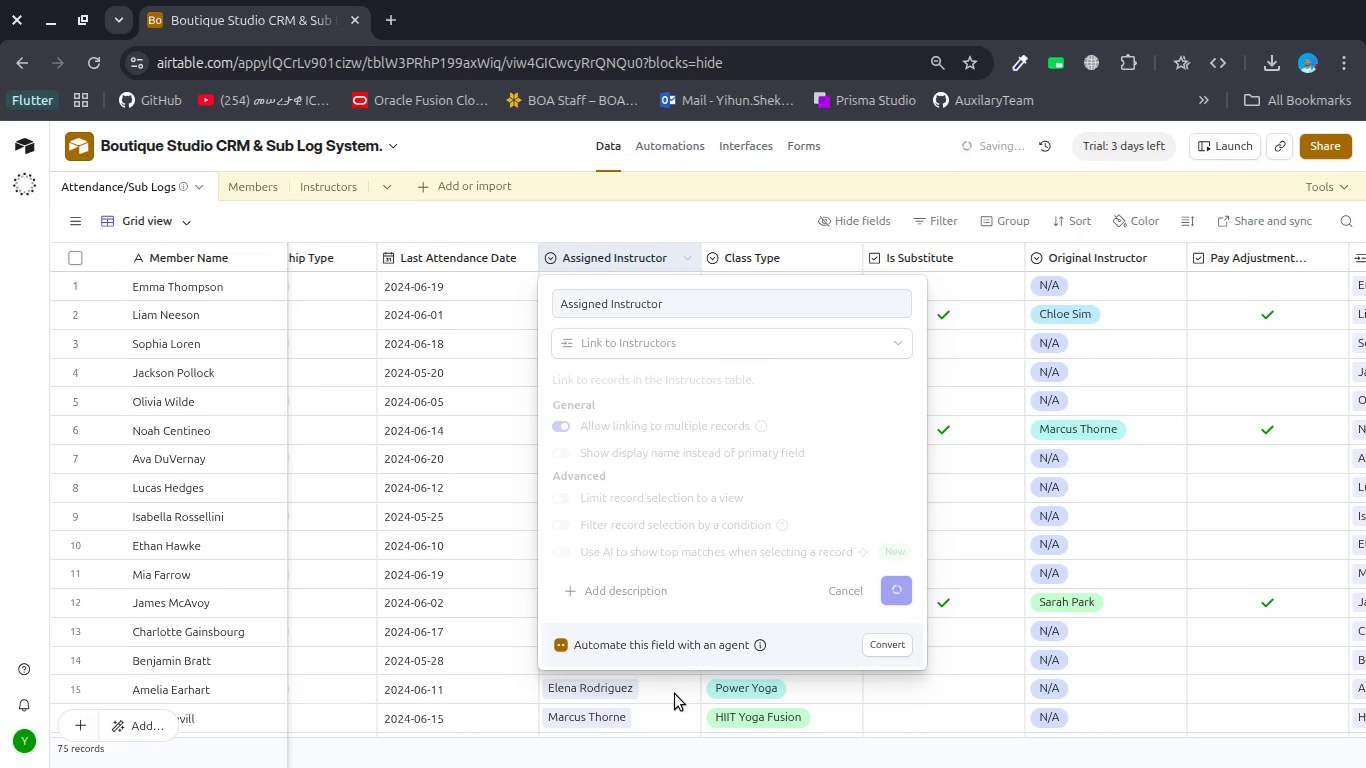 
scroll: coordinate [1025, 387], scroll_direction: down, amount: 4.0
 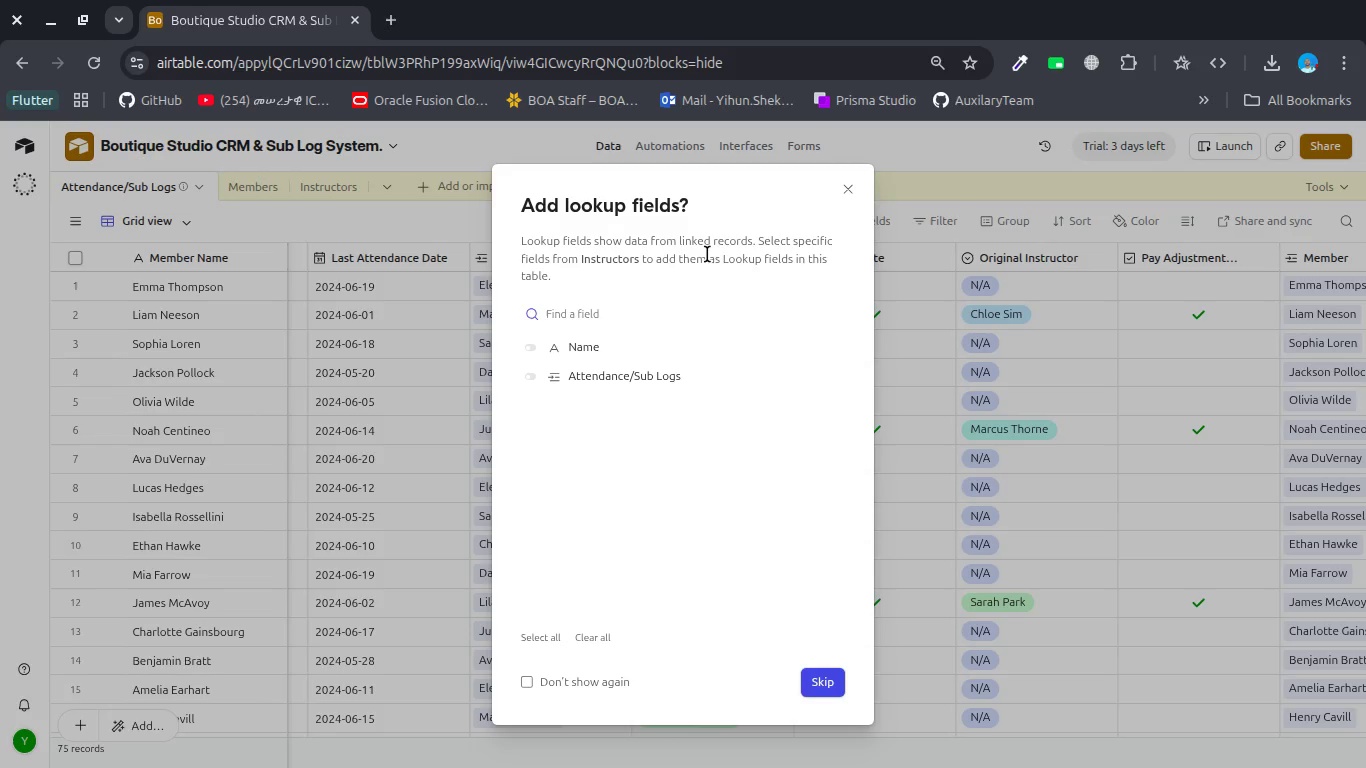 
wait(21.82)
 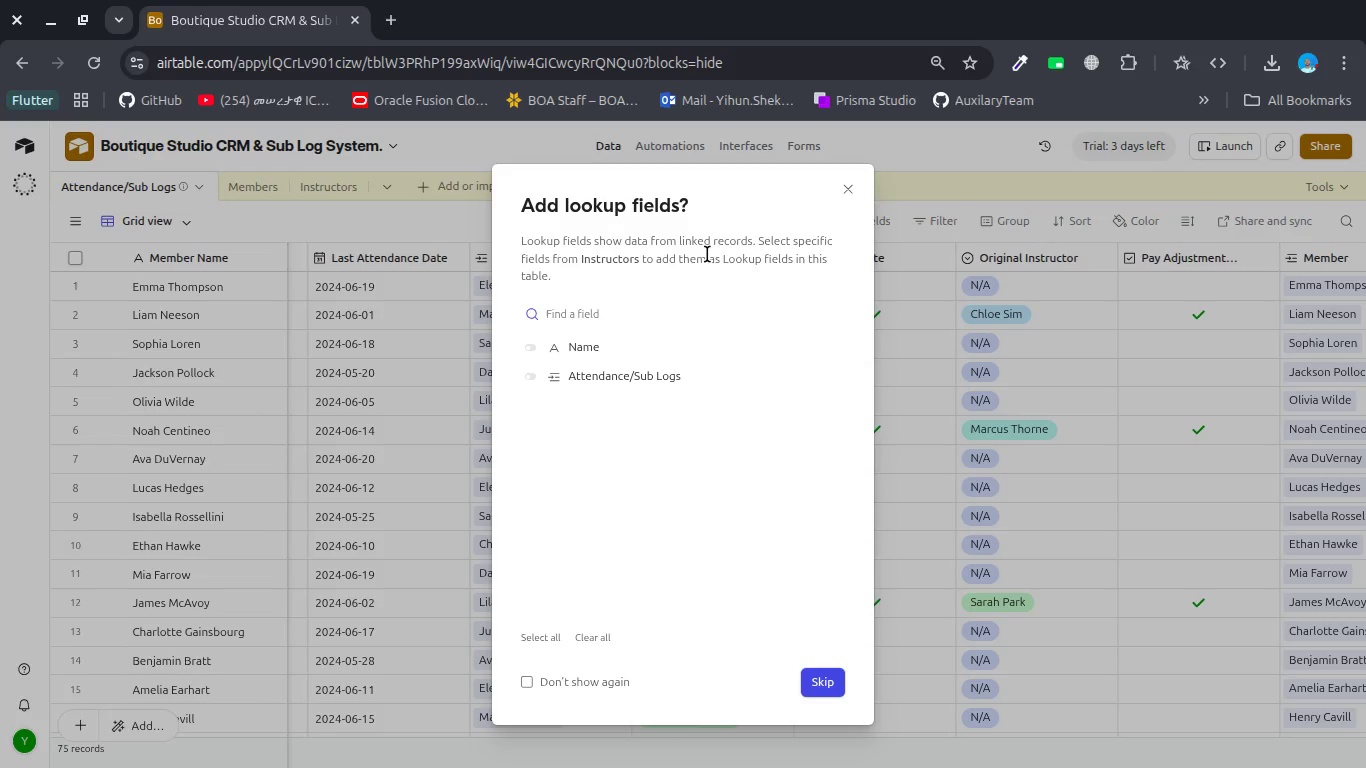 
left_click([835, 681])
 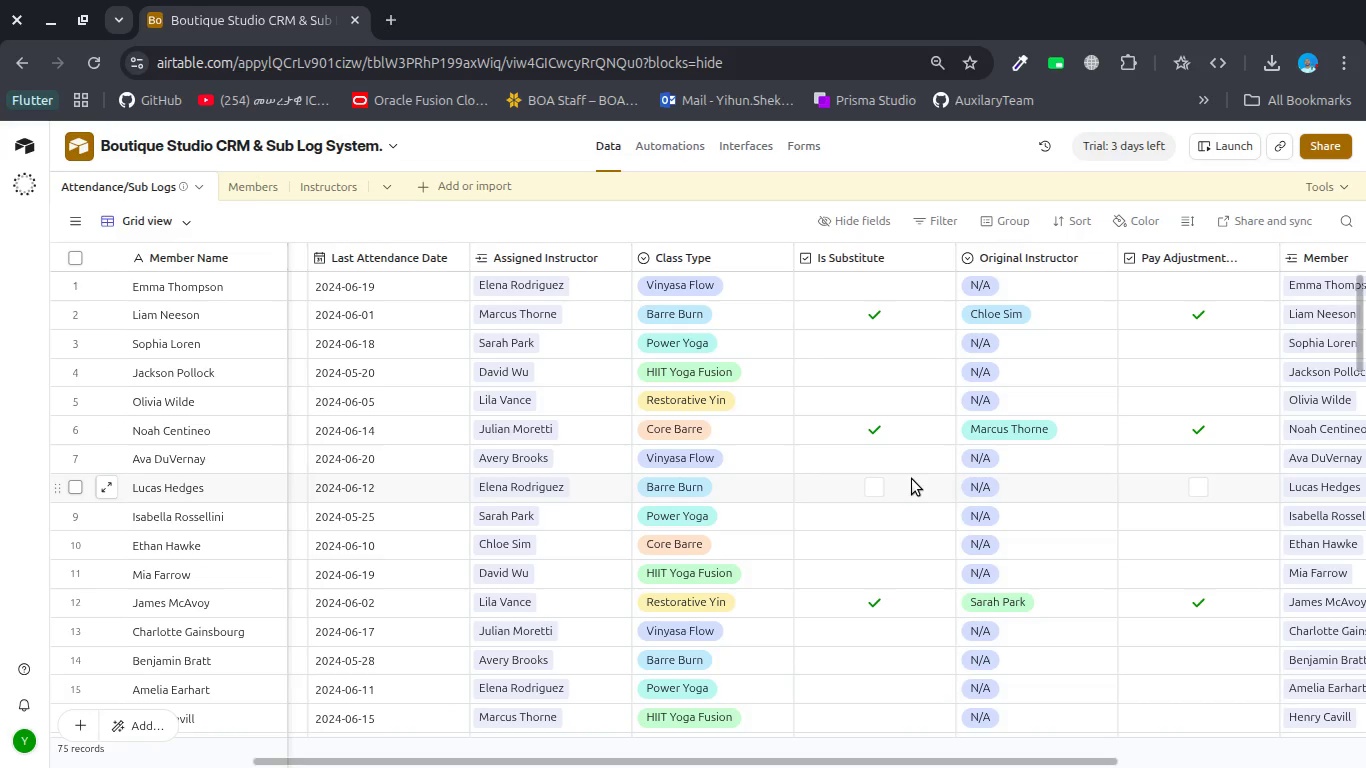 
scroll: coordinate [912, 479], scroll_direction: down, amount: 6.0
 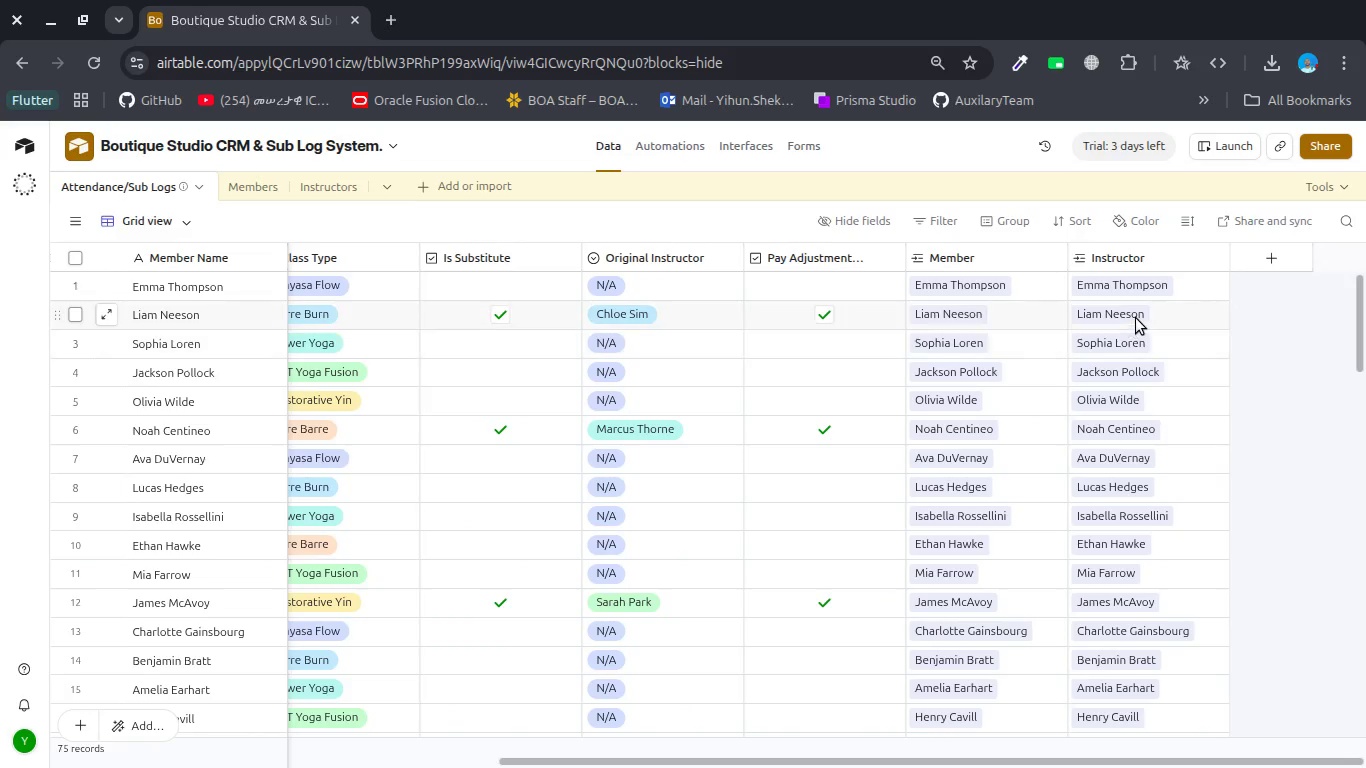 
scroll: coordinate [1136, 318], scroll_direction: up, amount: 5.0
 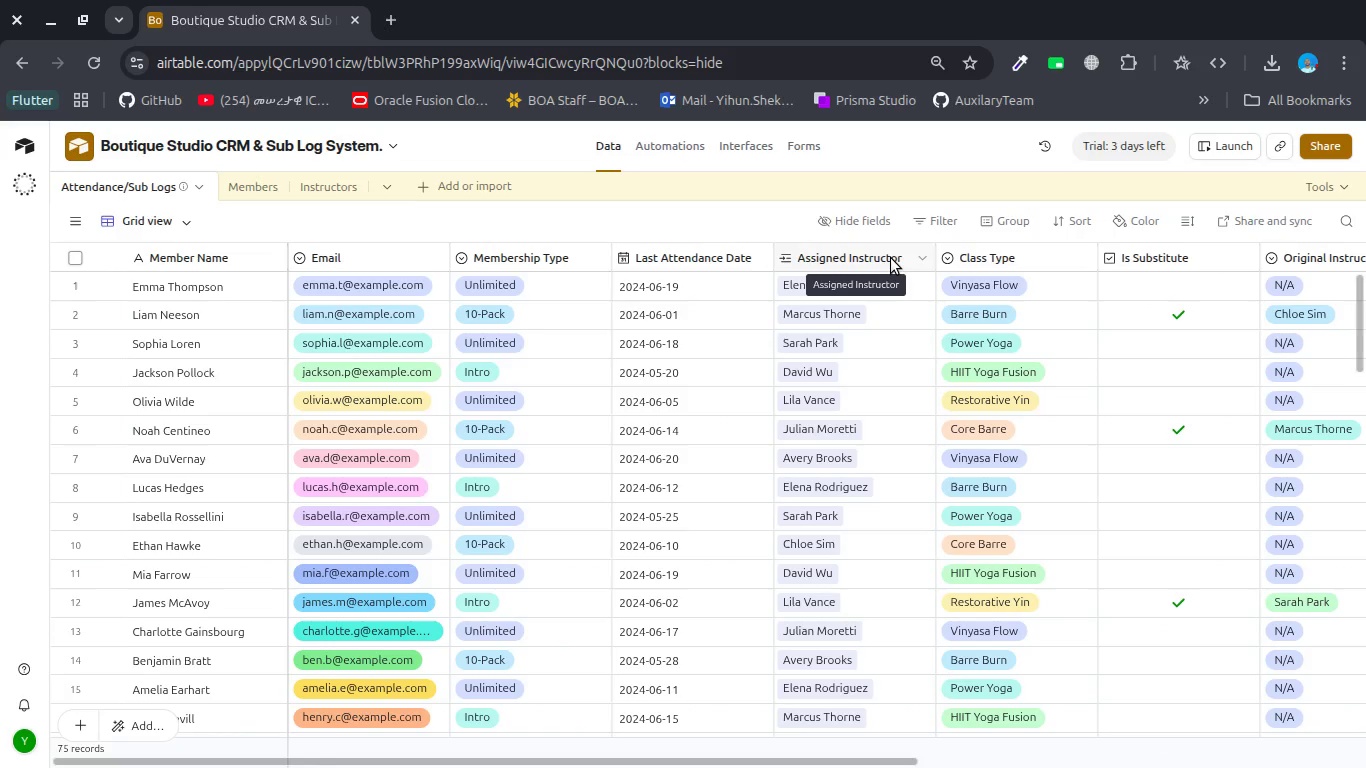 
wait(5.44)
 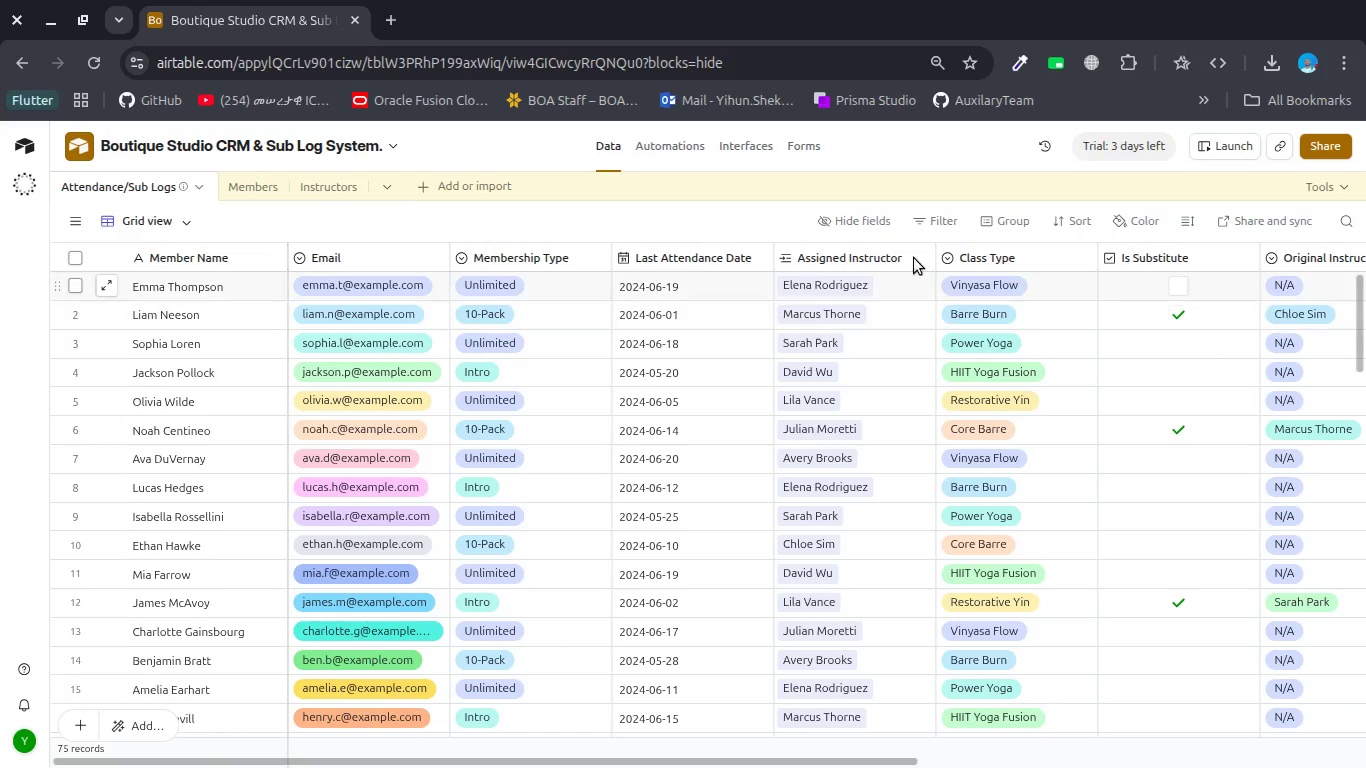 
scroll: coordinate [997, 273], scroll_direction: down, amount: 6.0
 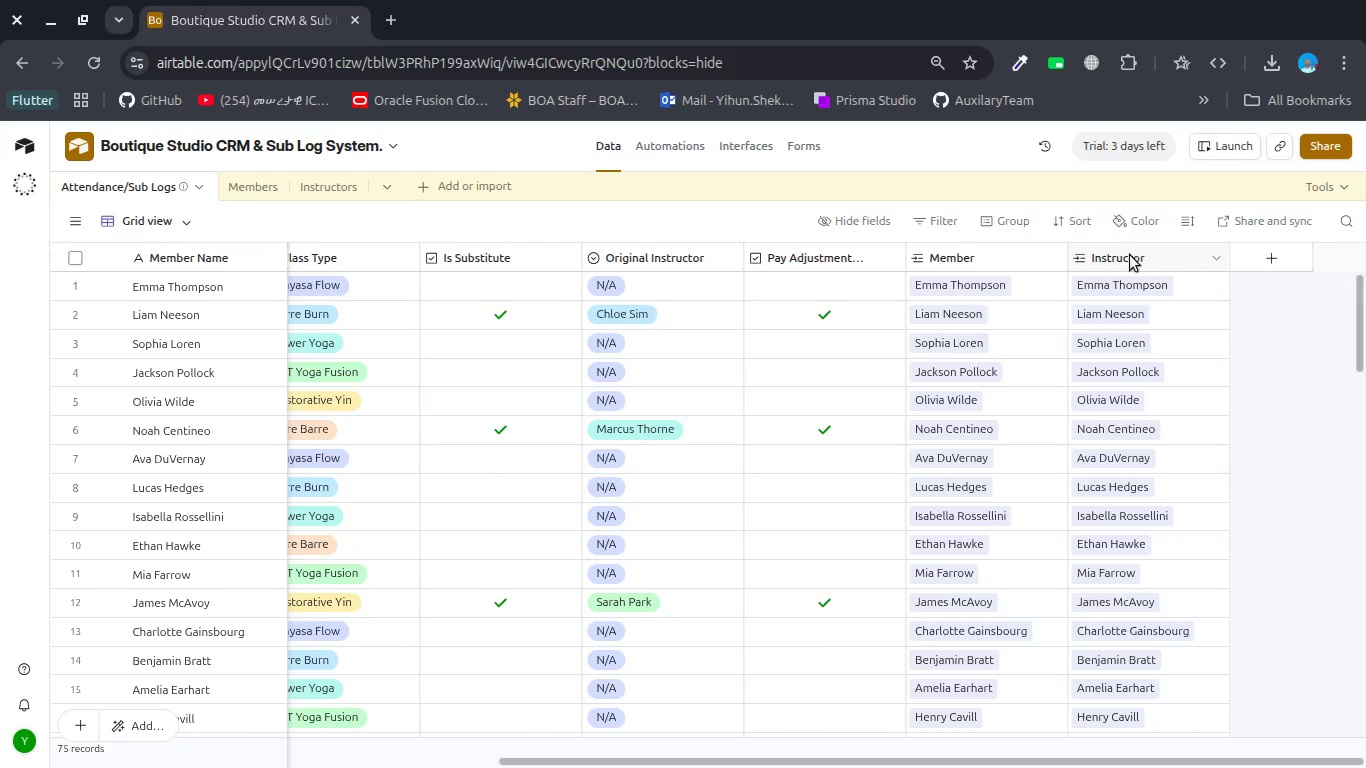 
left_click([1129, 255])
 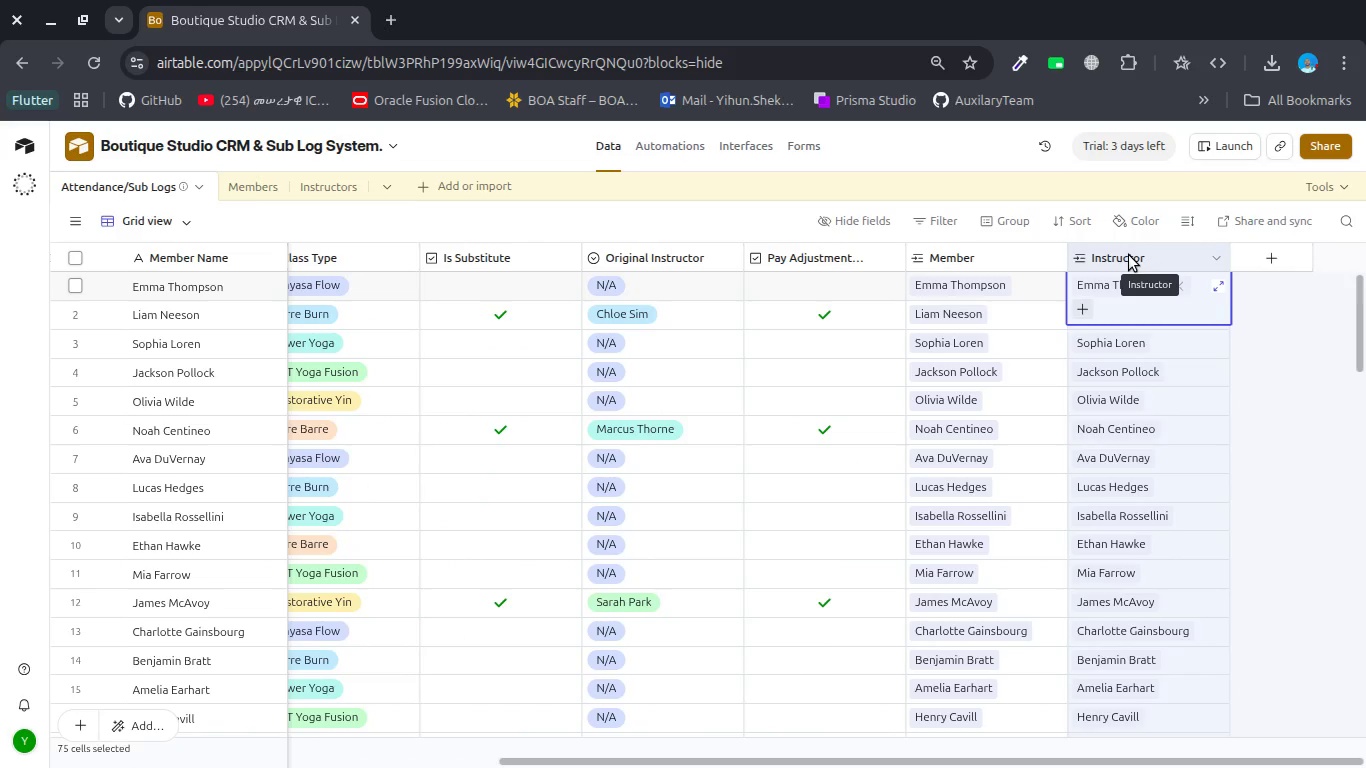 
right_click([1129, 255])
 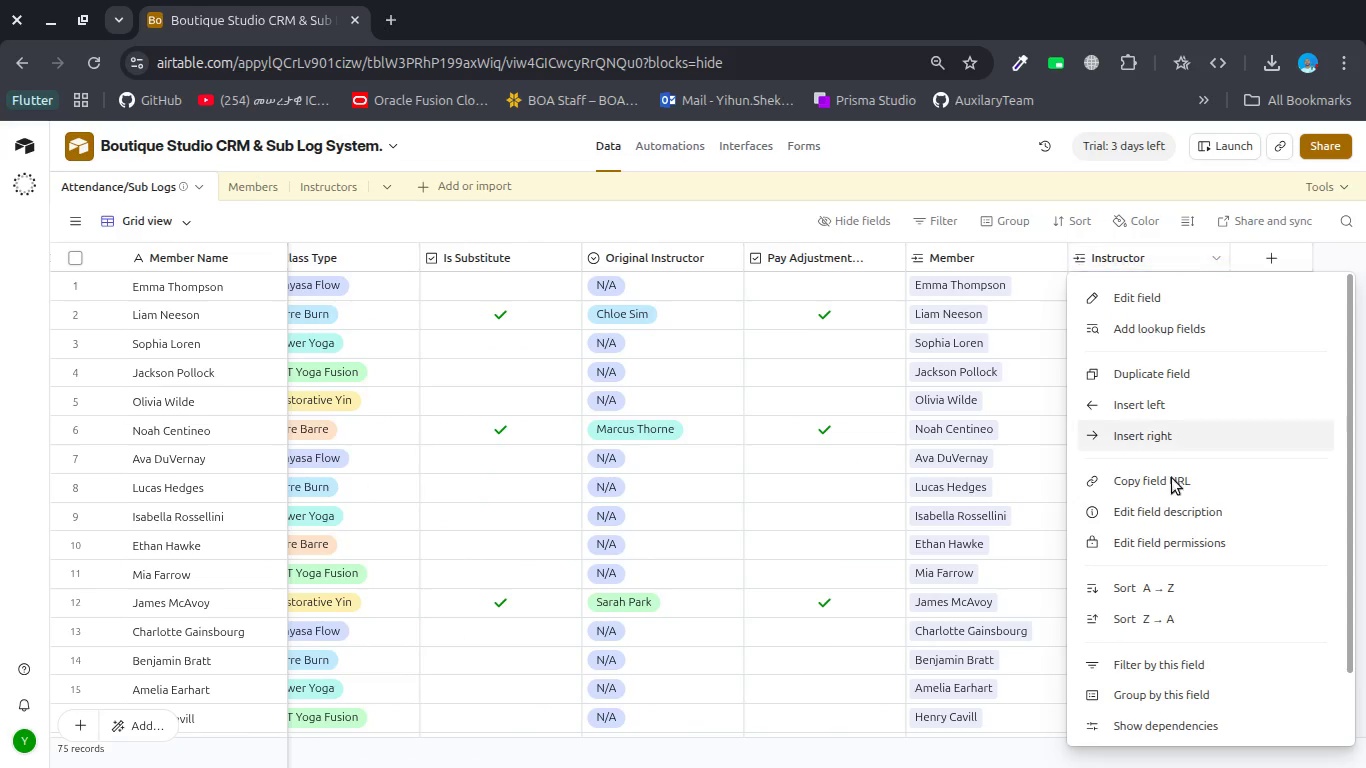 
scroll: coordinate [1176, 540], scroll_direction: down, amount: 11.0
 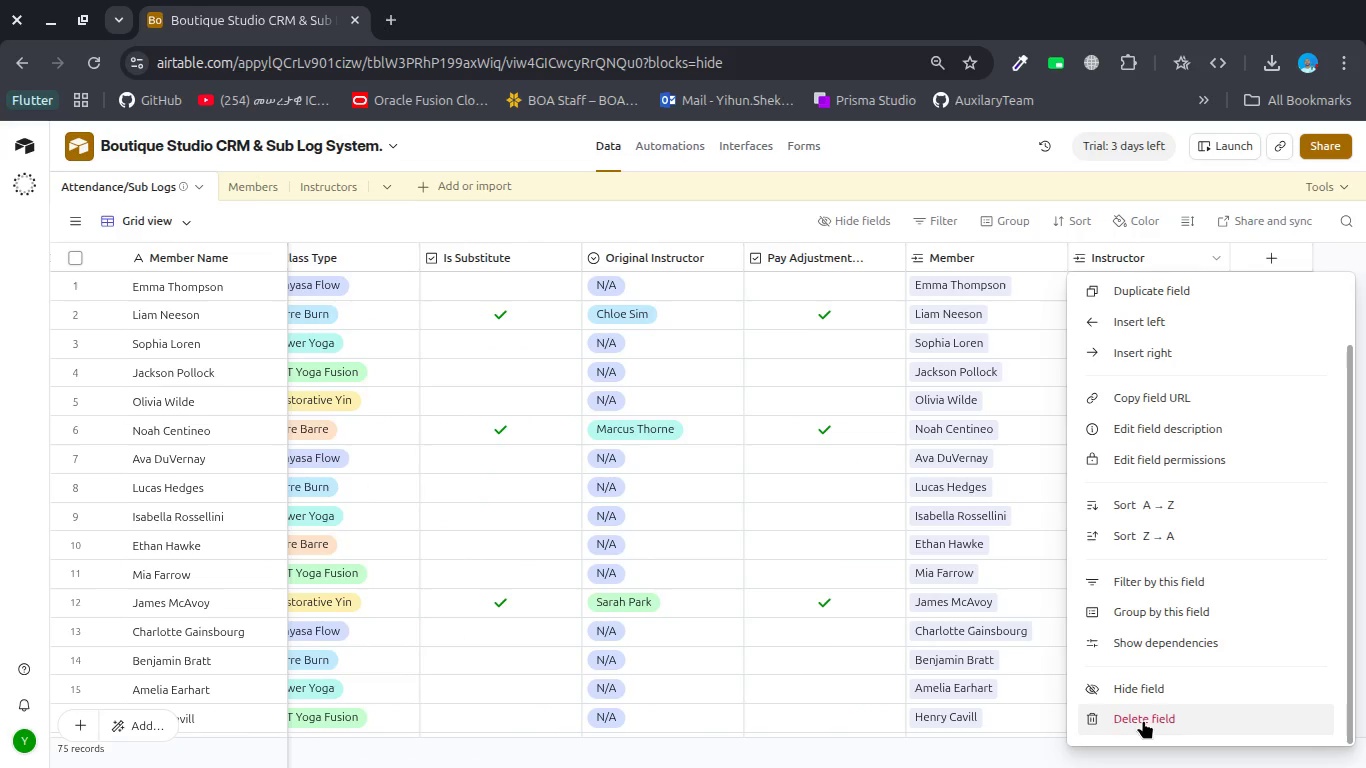 
left_click([1143, 720])
 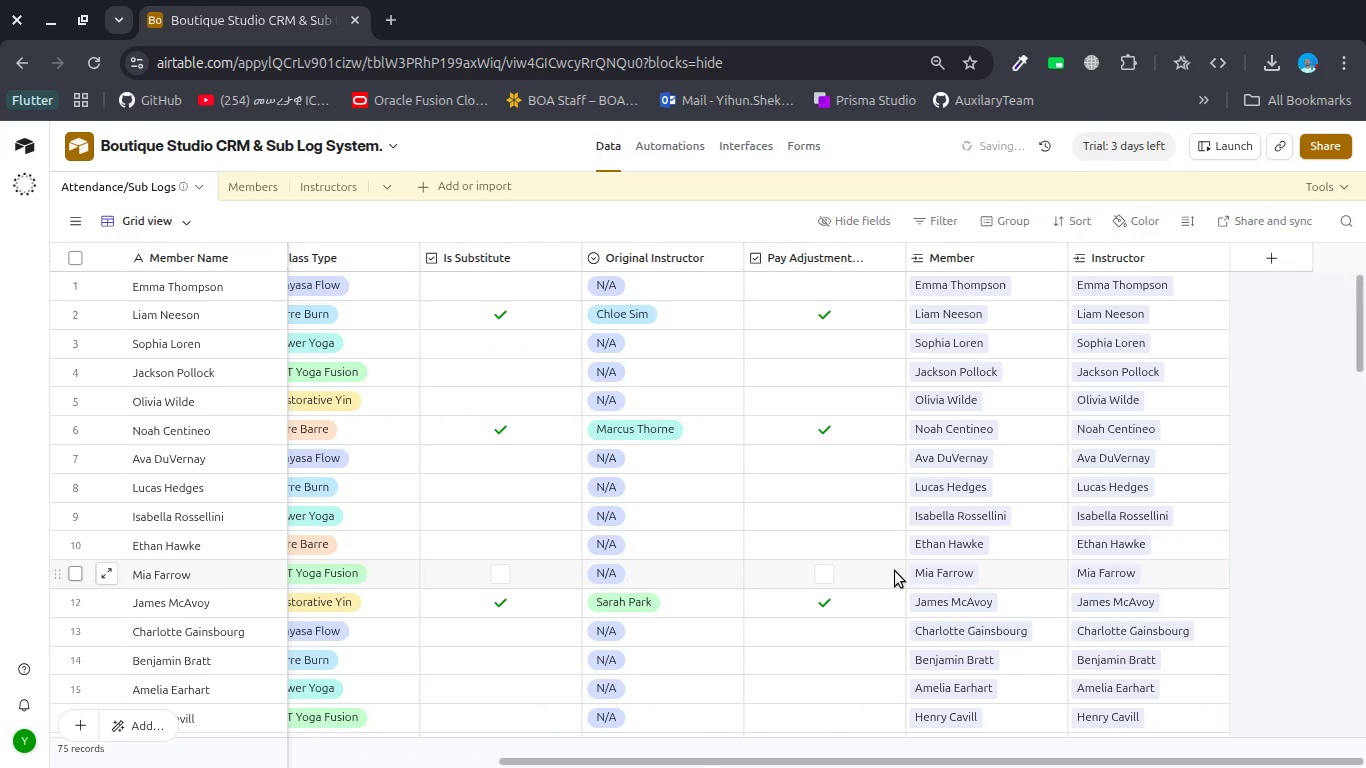 
scroll: coordinate [895, 571], scroll_direction: up, amount: 9.0
 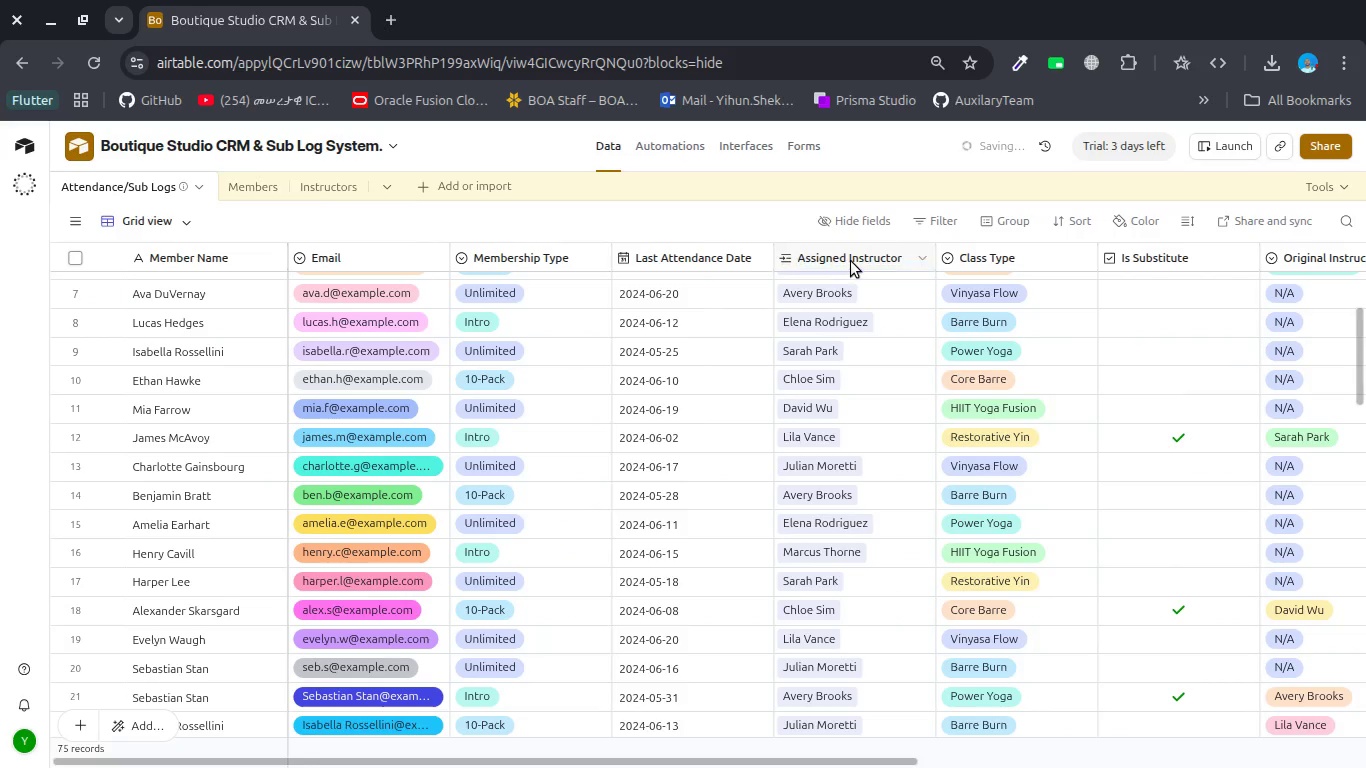 
double_click([851, 261])
 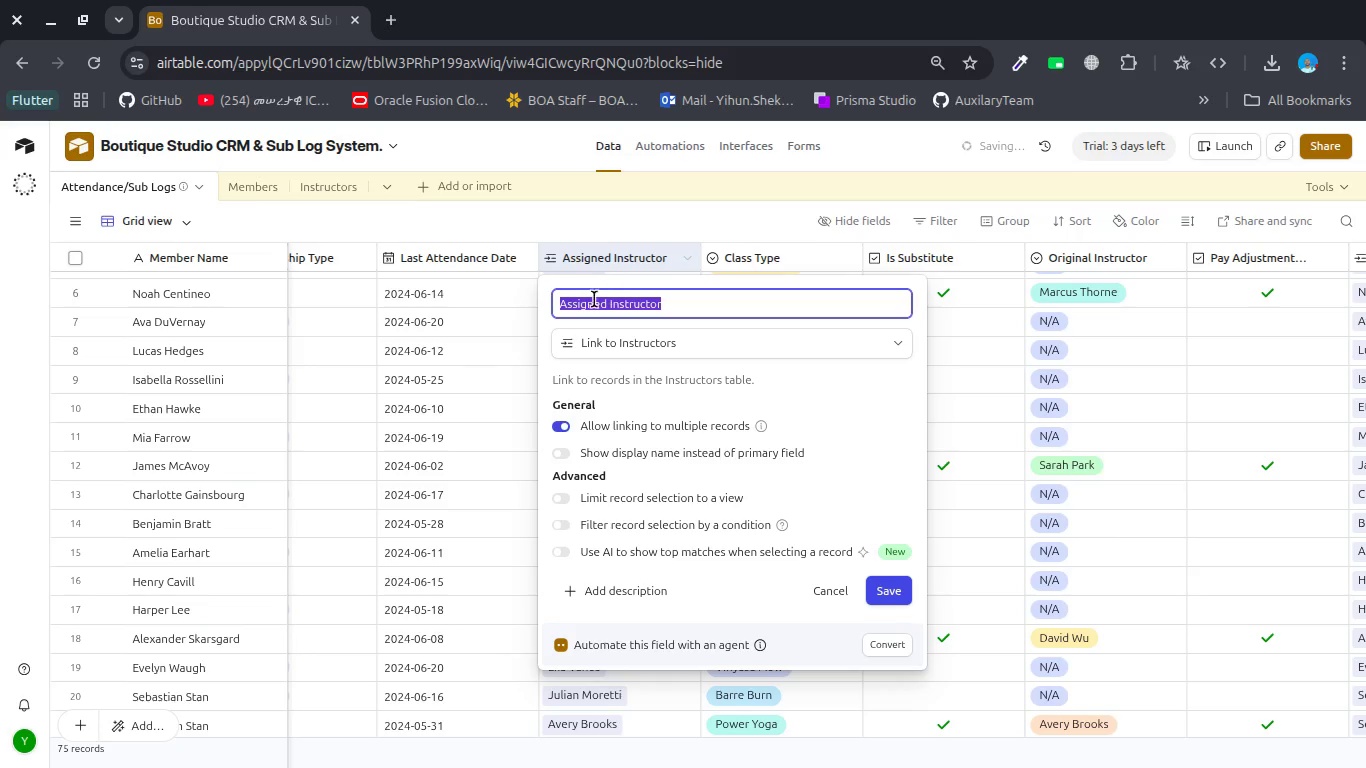 
double_click([589, 301])
 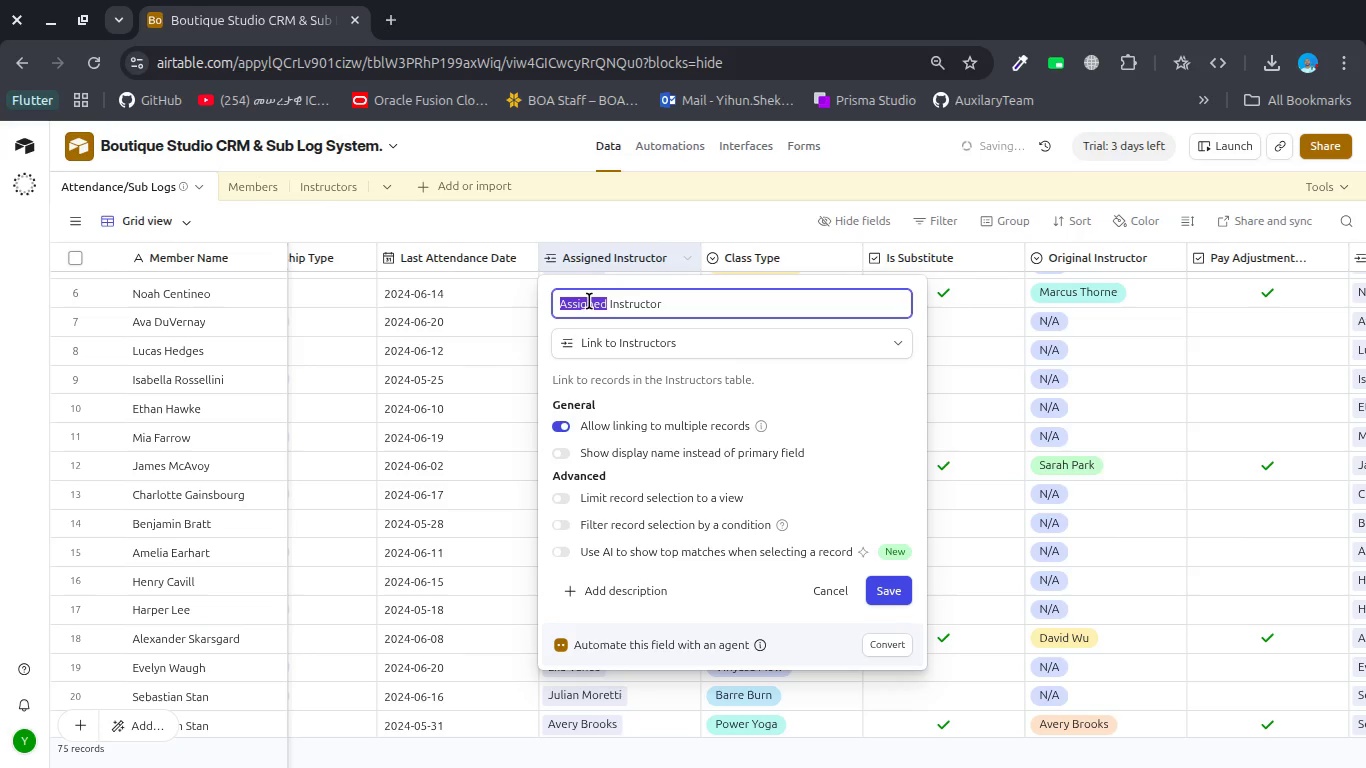 
key(Delete)
 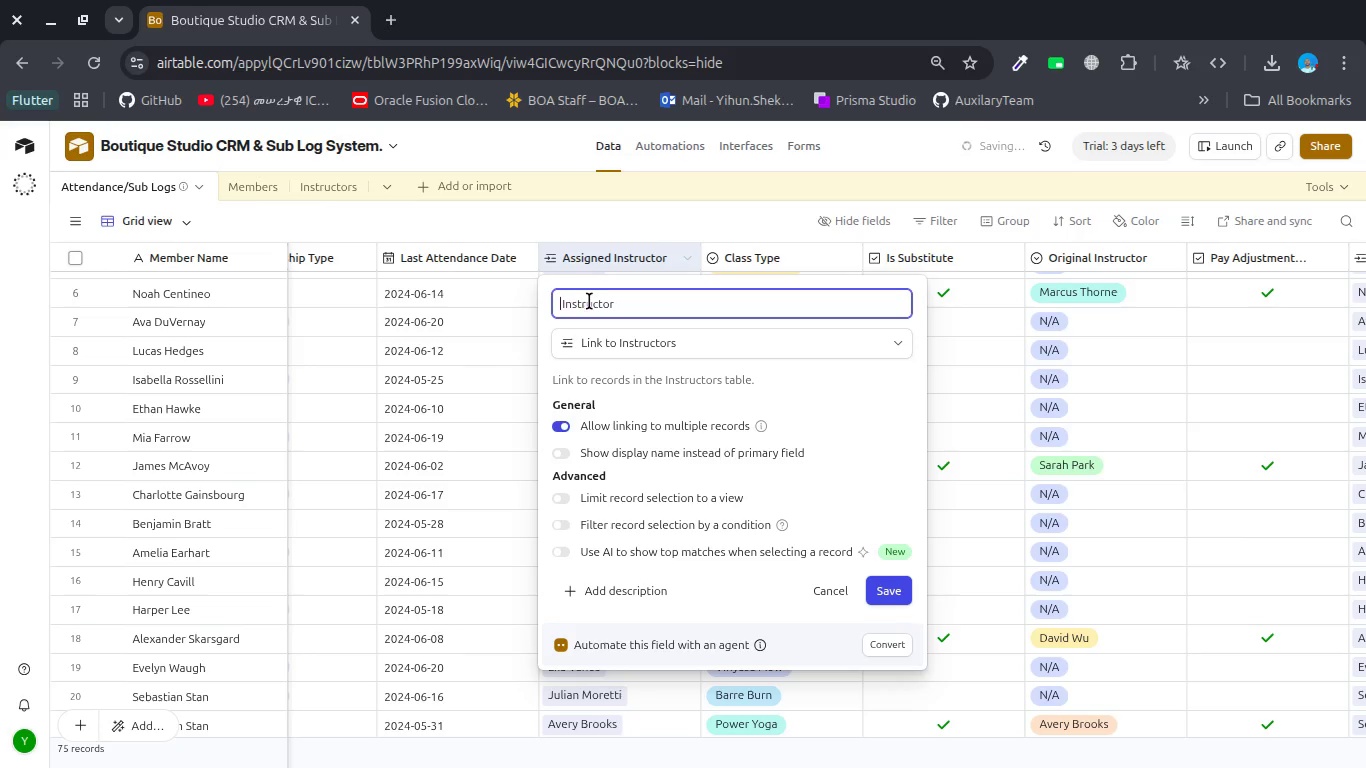 
key(Delete)
 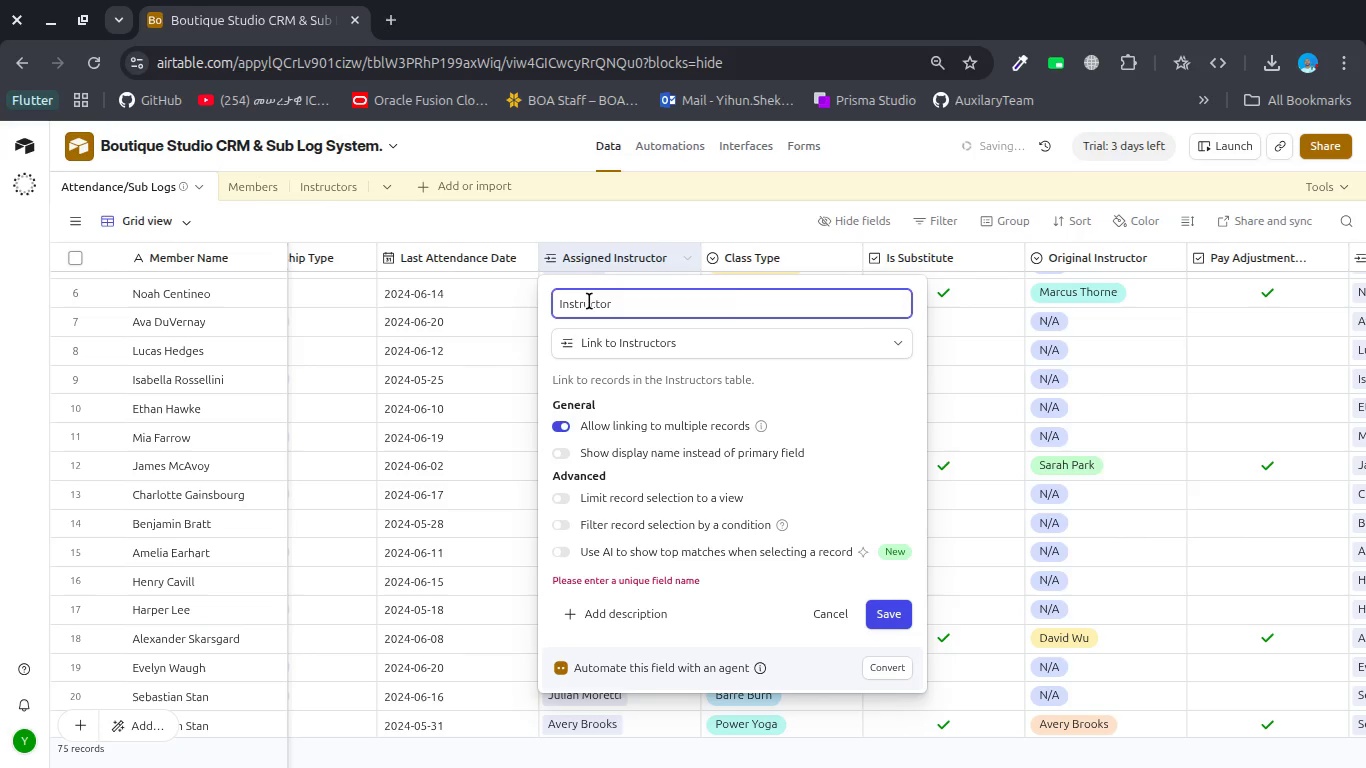 
scroll: coordinate [1028, 350], scroll_direction: down, amount: 7.0
 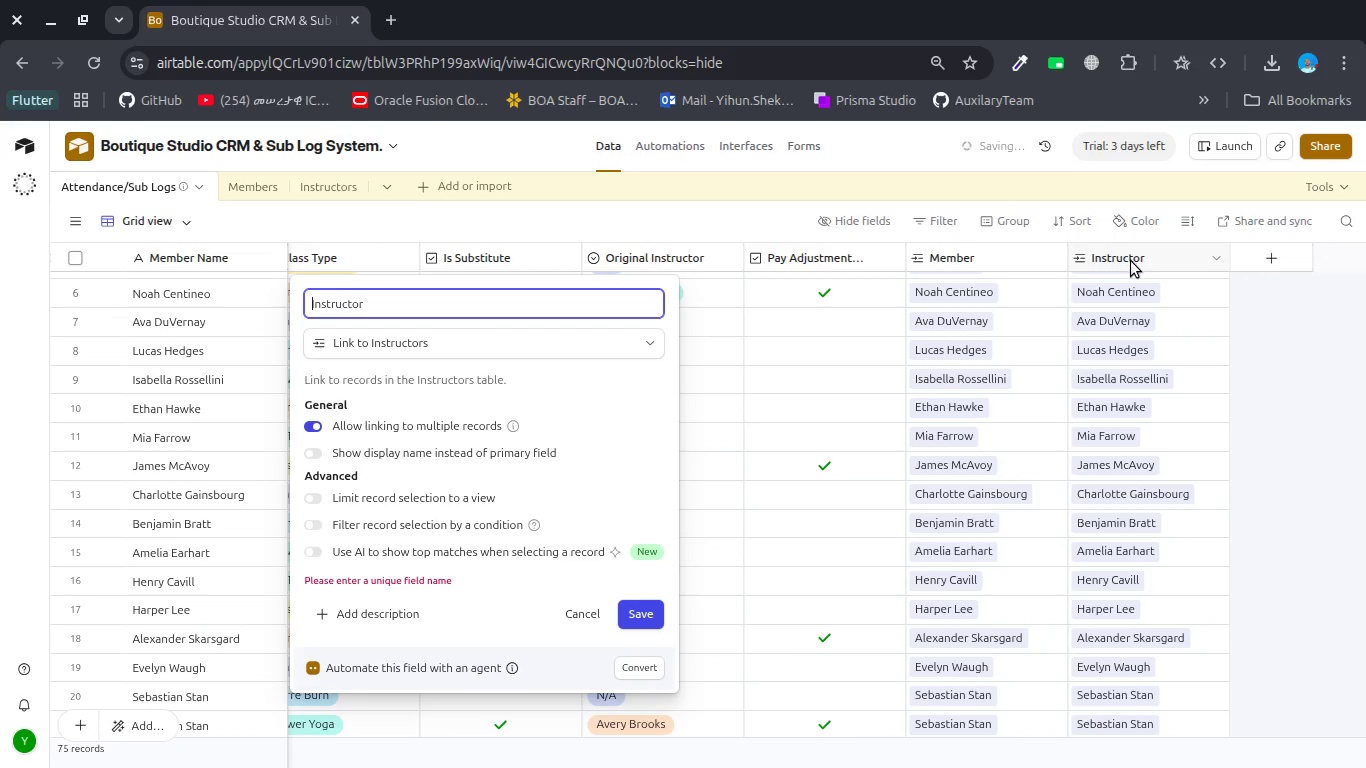 
right_click([1131, 261])
 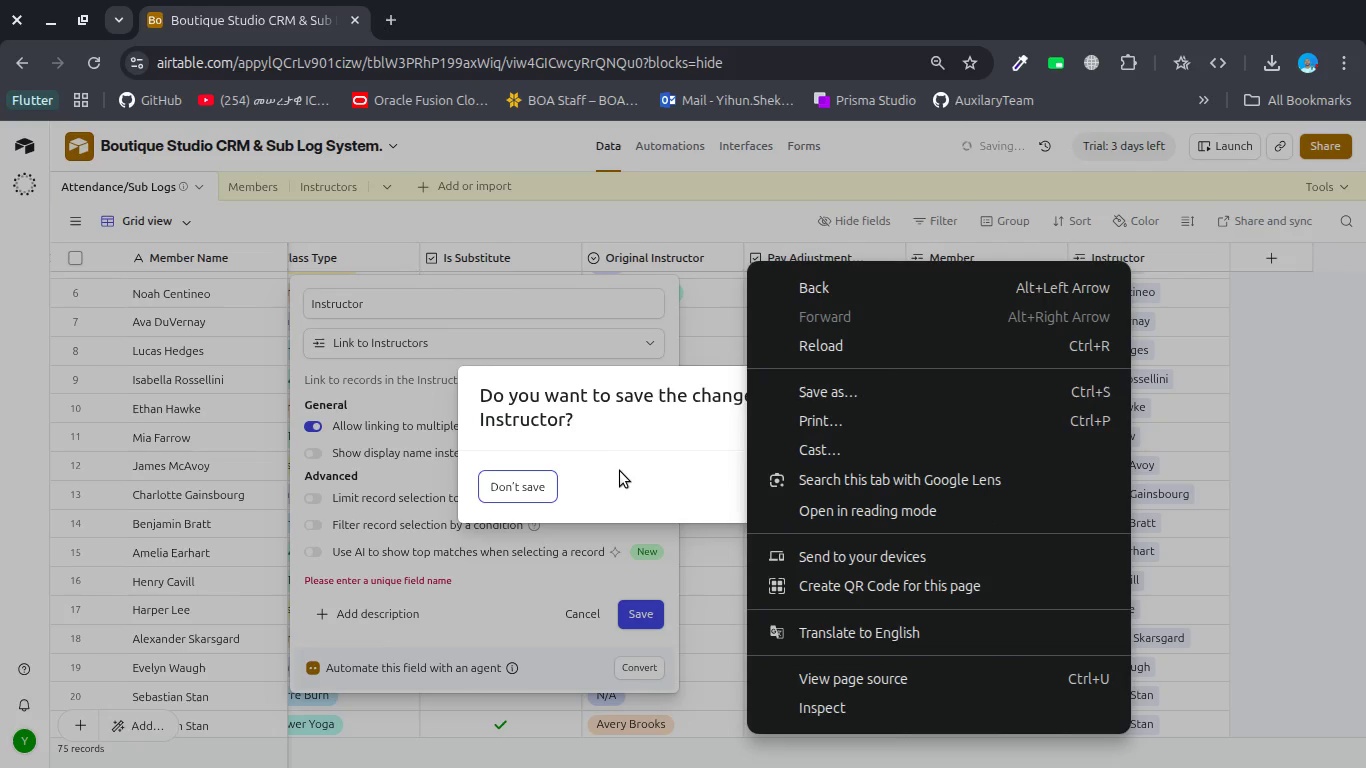 
left_click([613, 472])
 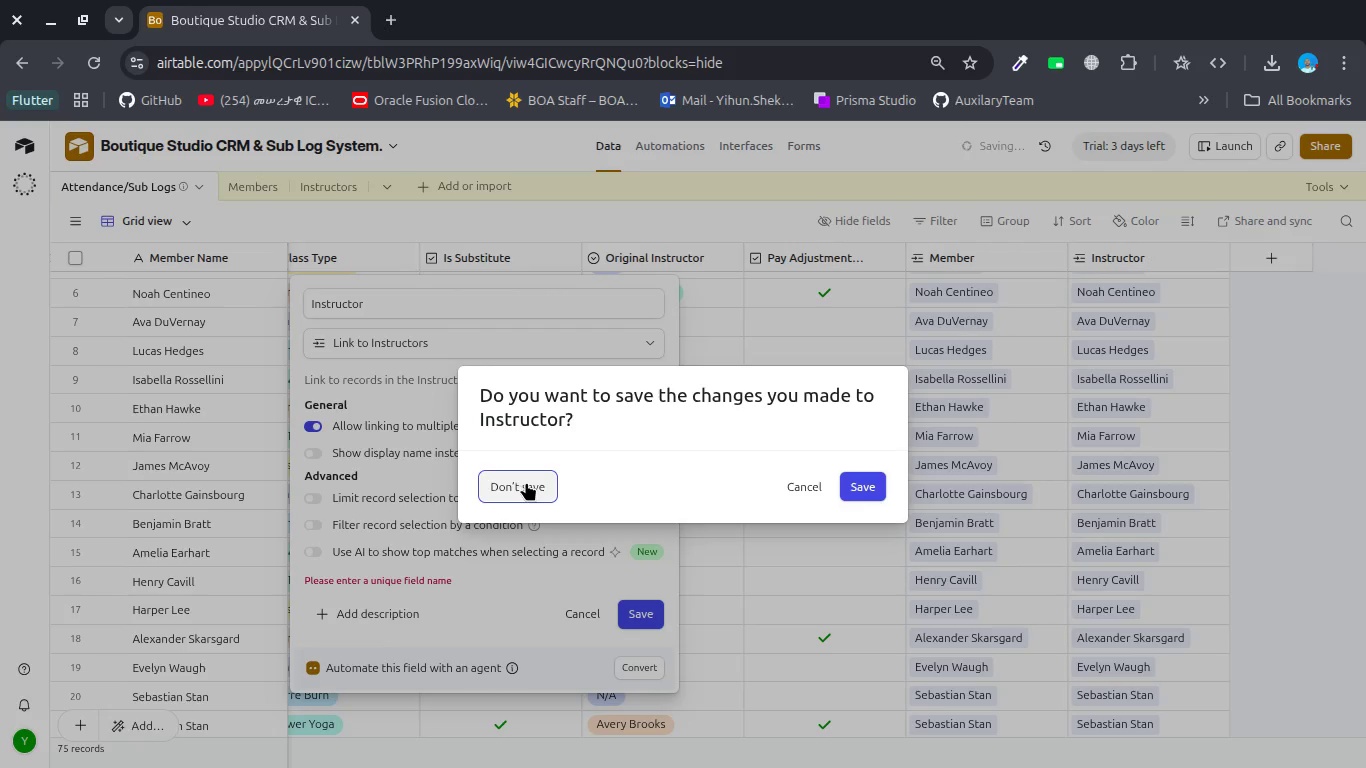 
left_click([525, 482])
 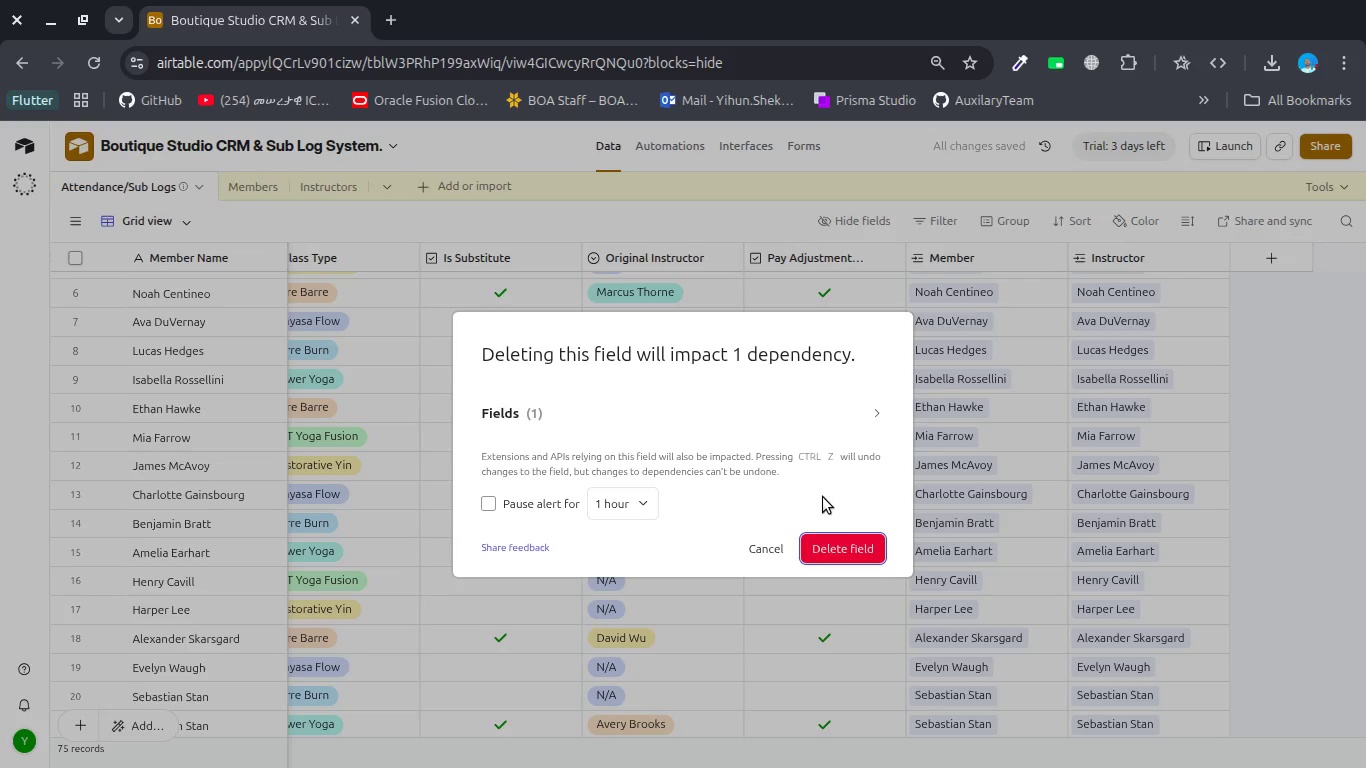 
wait(8.82)
 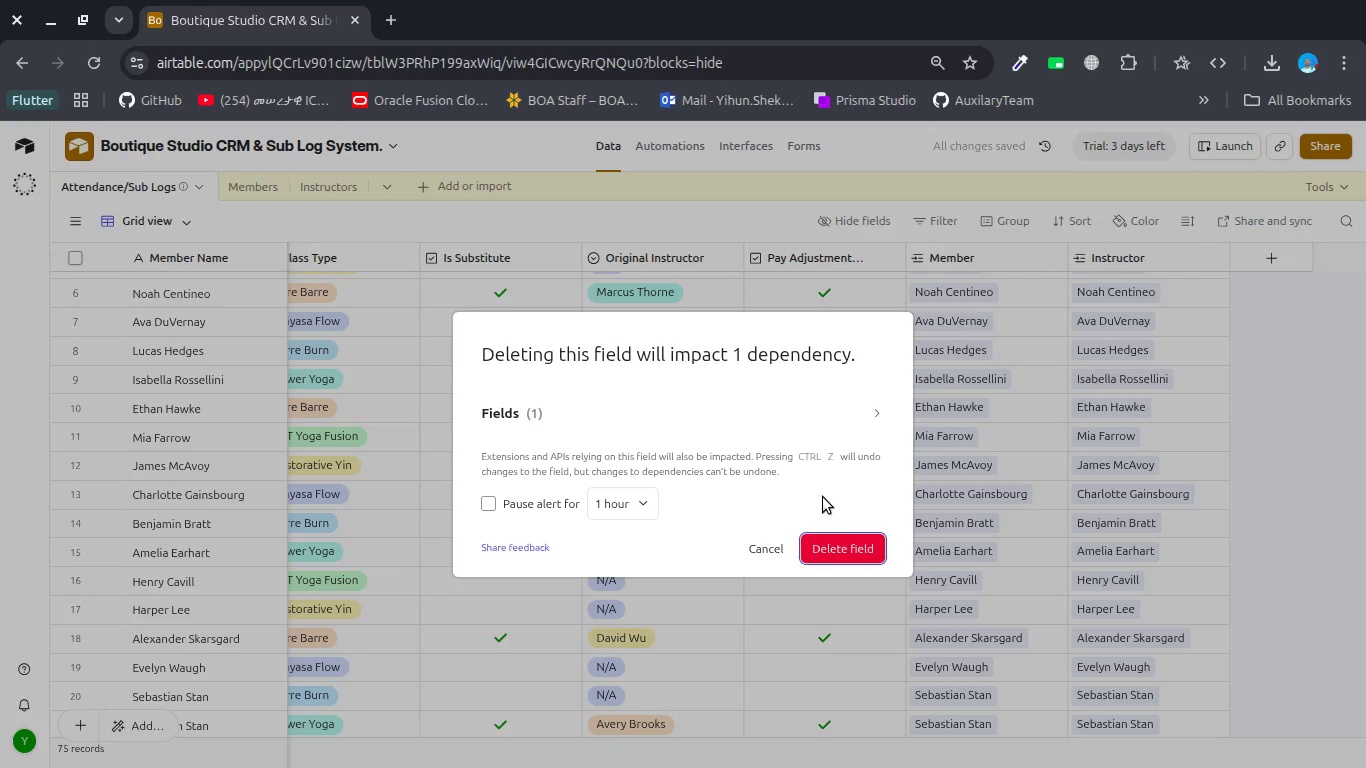 
left_click([765, 547])
 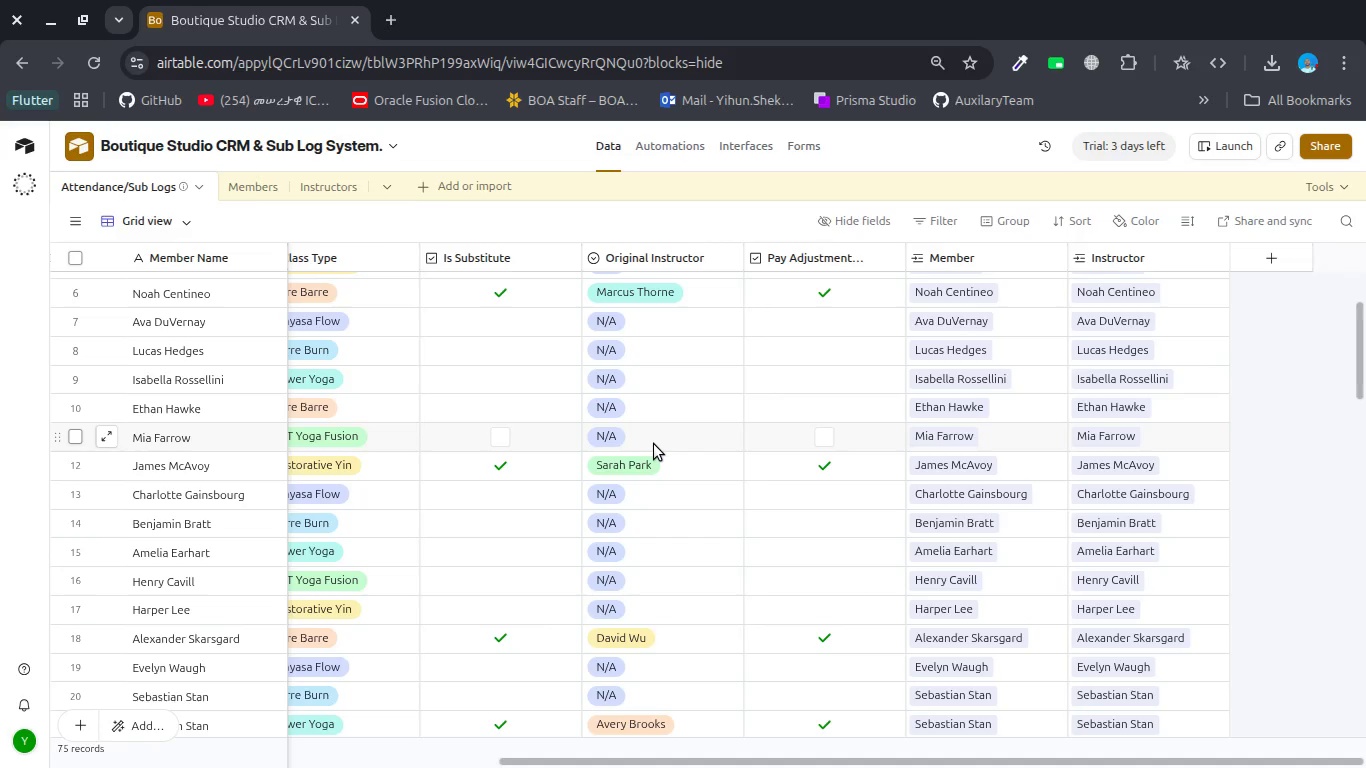 
scroll: coordinate [654, 444], scroll_direction: up, amount: 6.0
 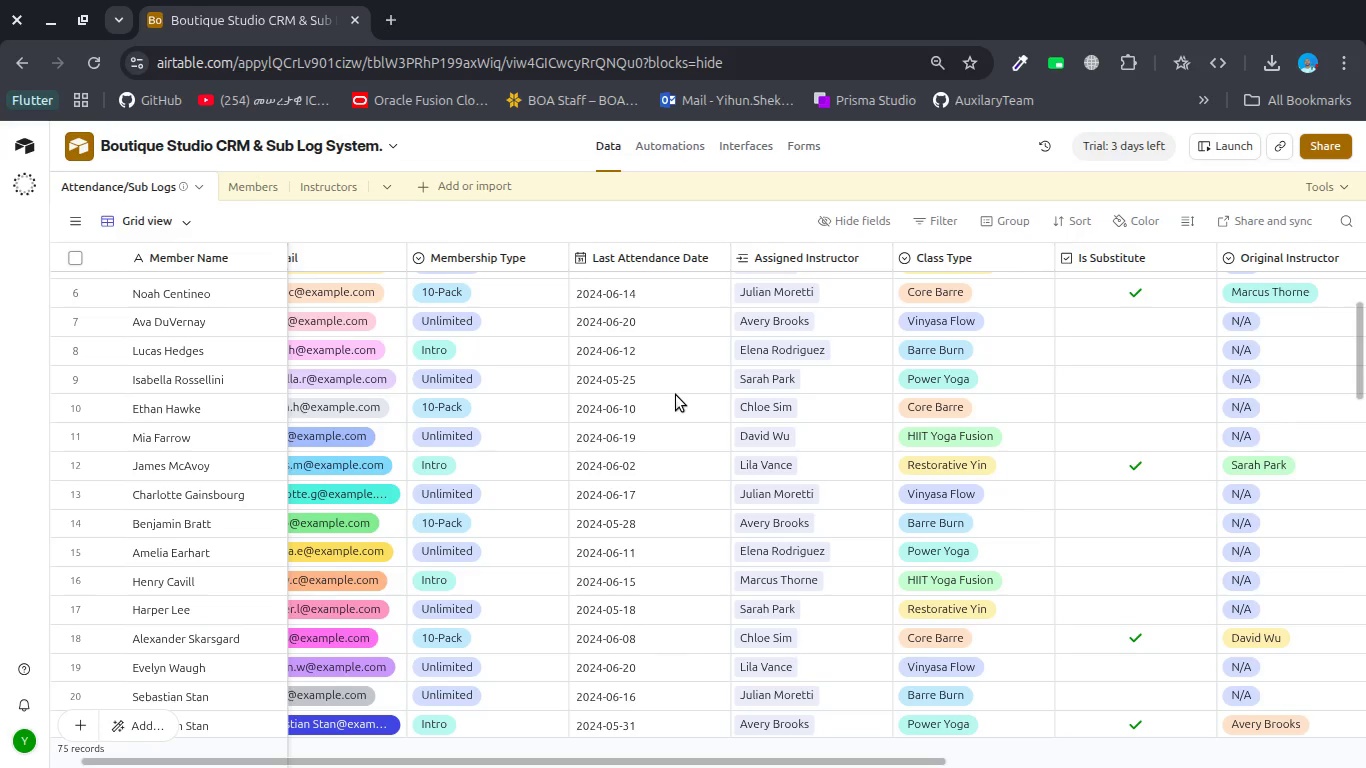 
wait(20.26)
 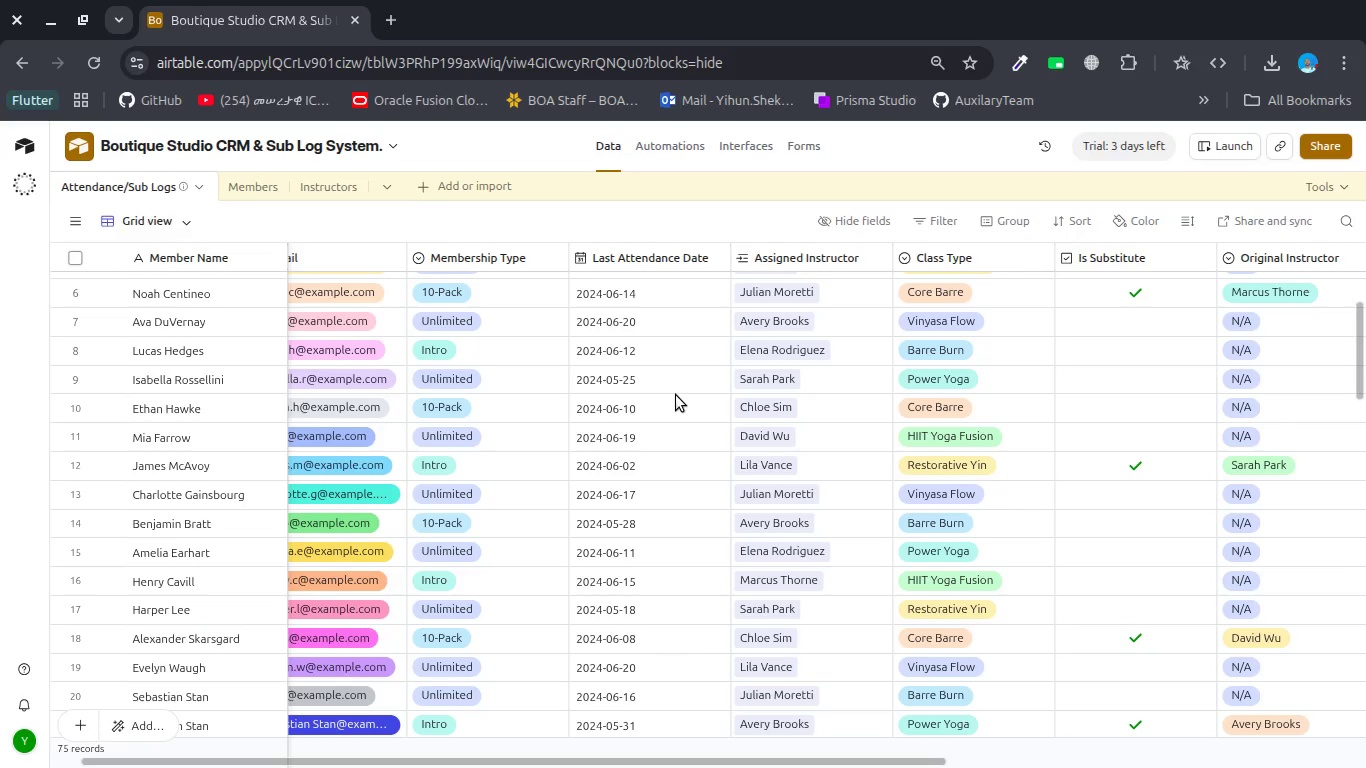 
scroll: coordinate [942, 421], scroll_direction: down, amount: 15.0
 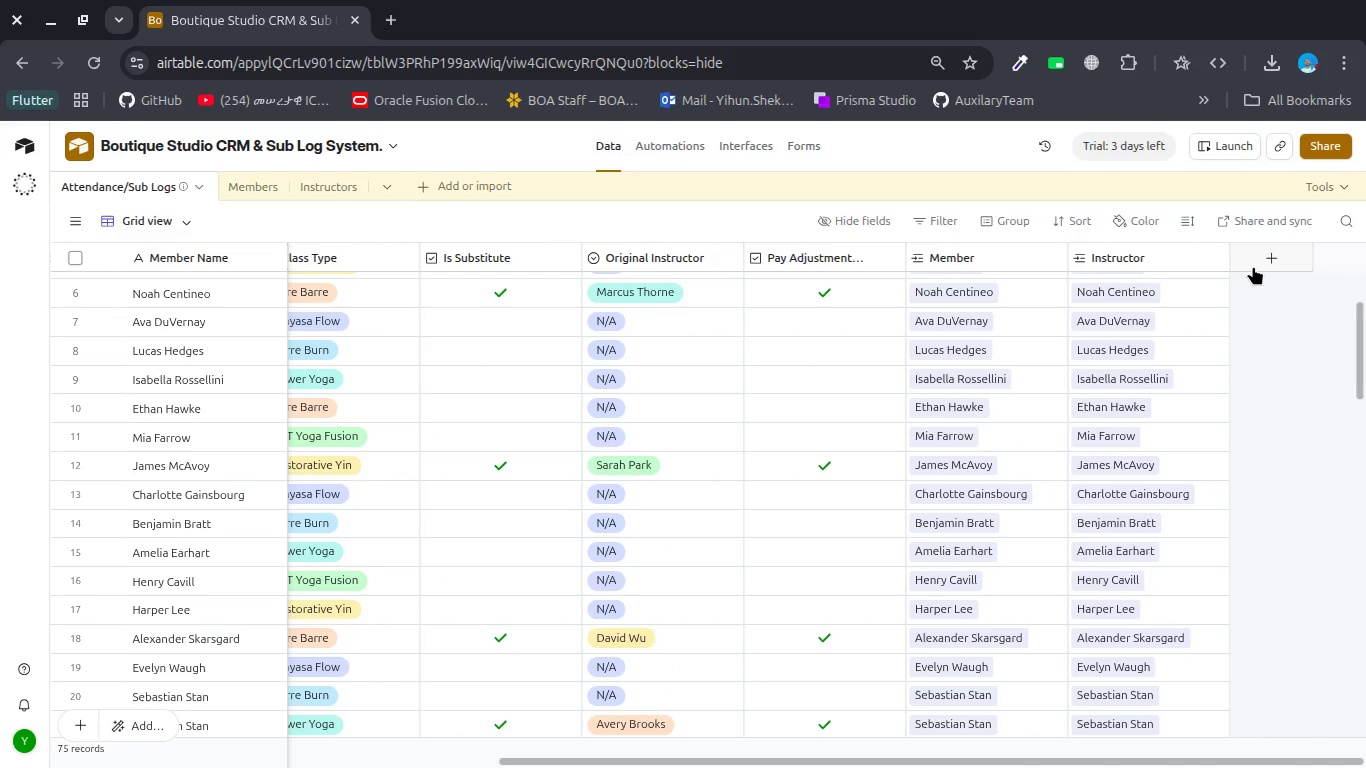 
left_click([1253, 266])
 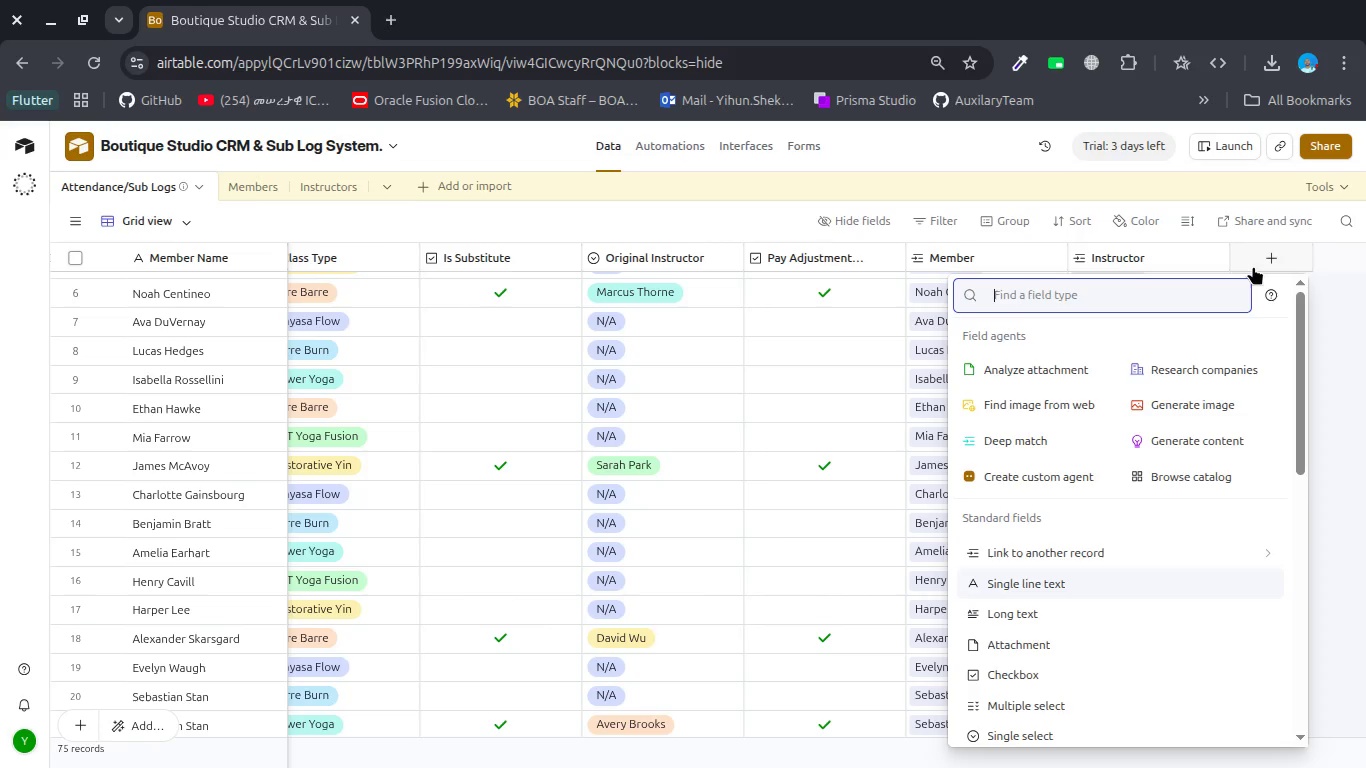 
hold_key(key=L, duration=0.34)
 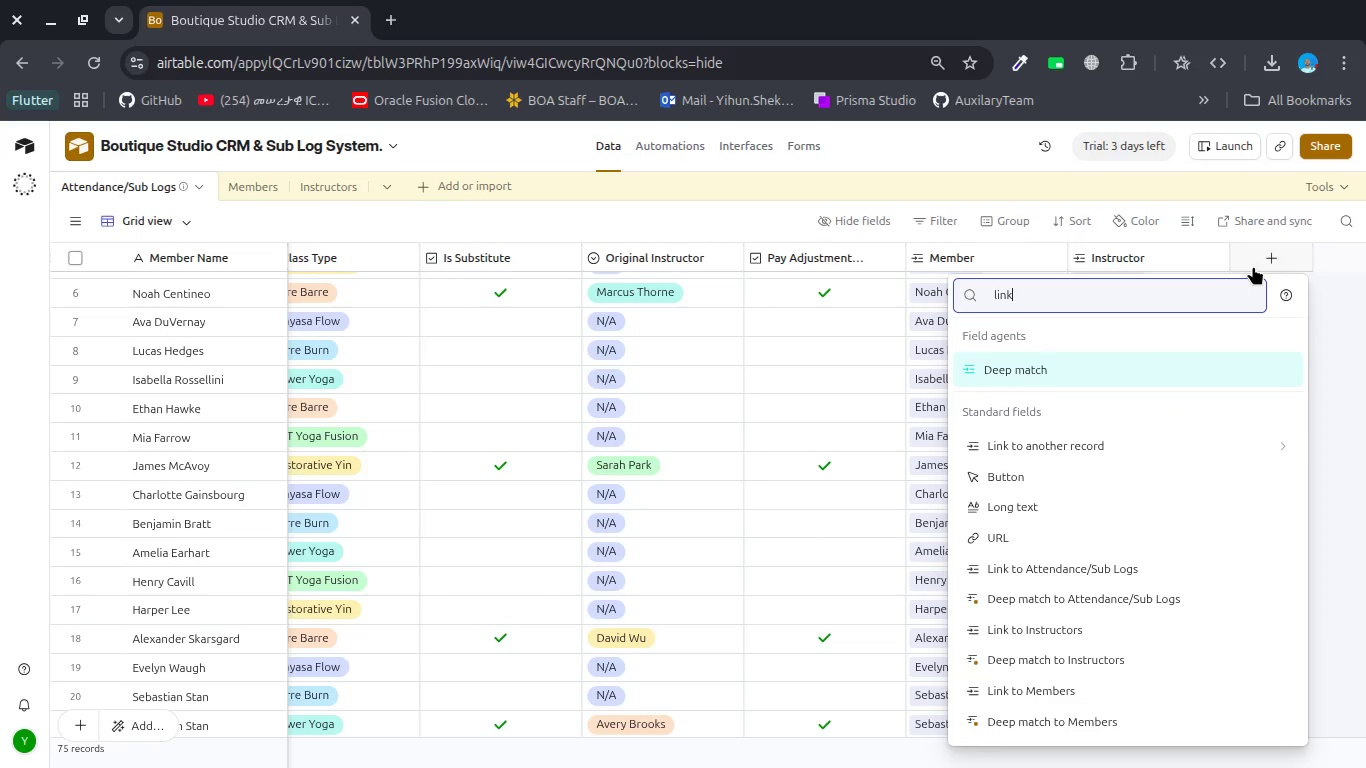 
type(ik )
 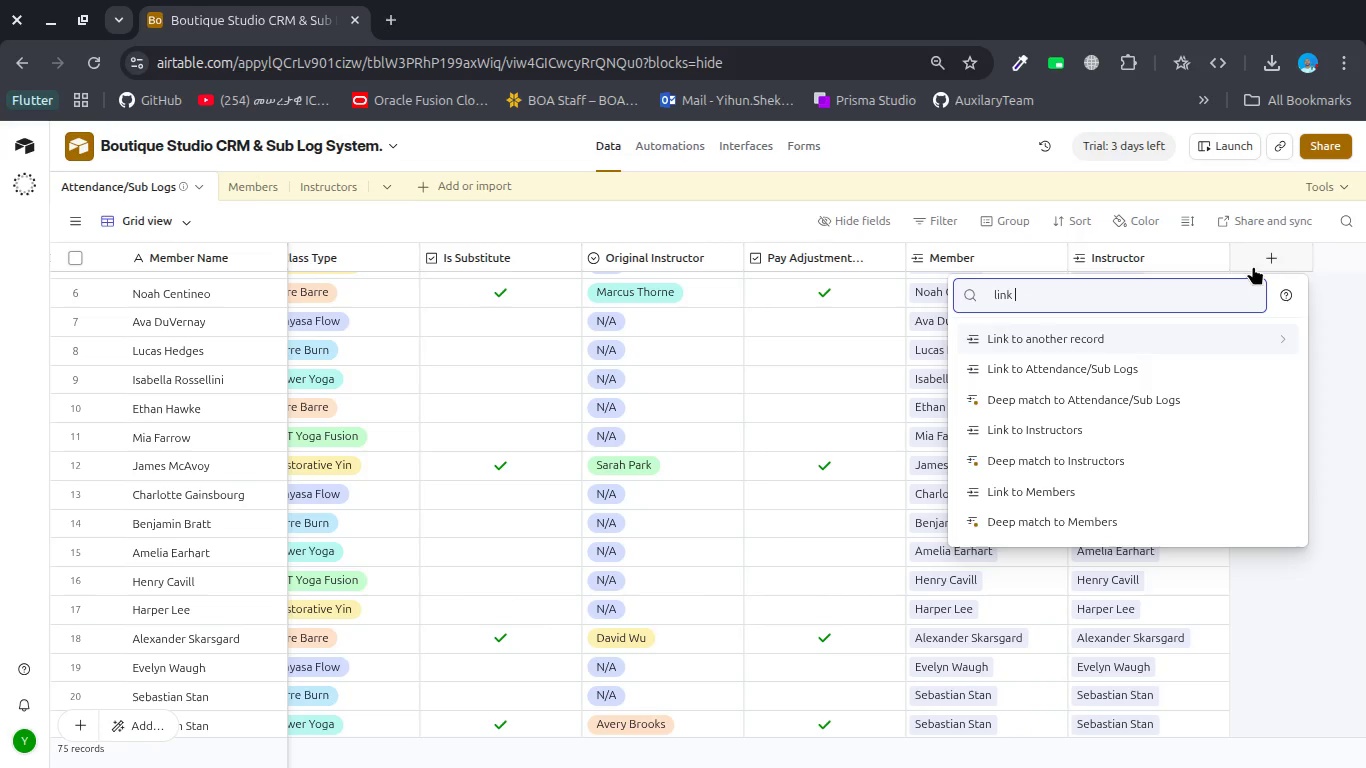 
hold_key(key=N, duration=0.33)
 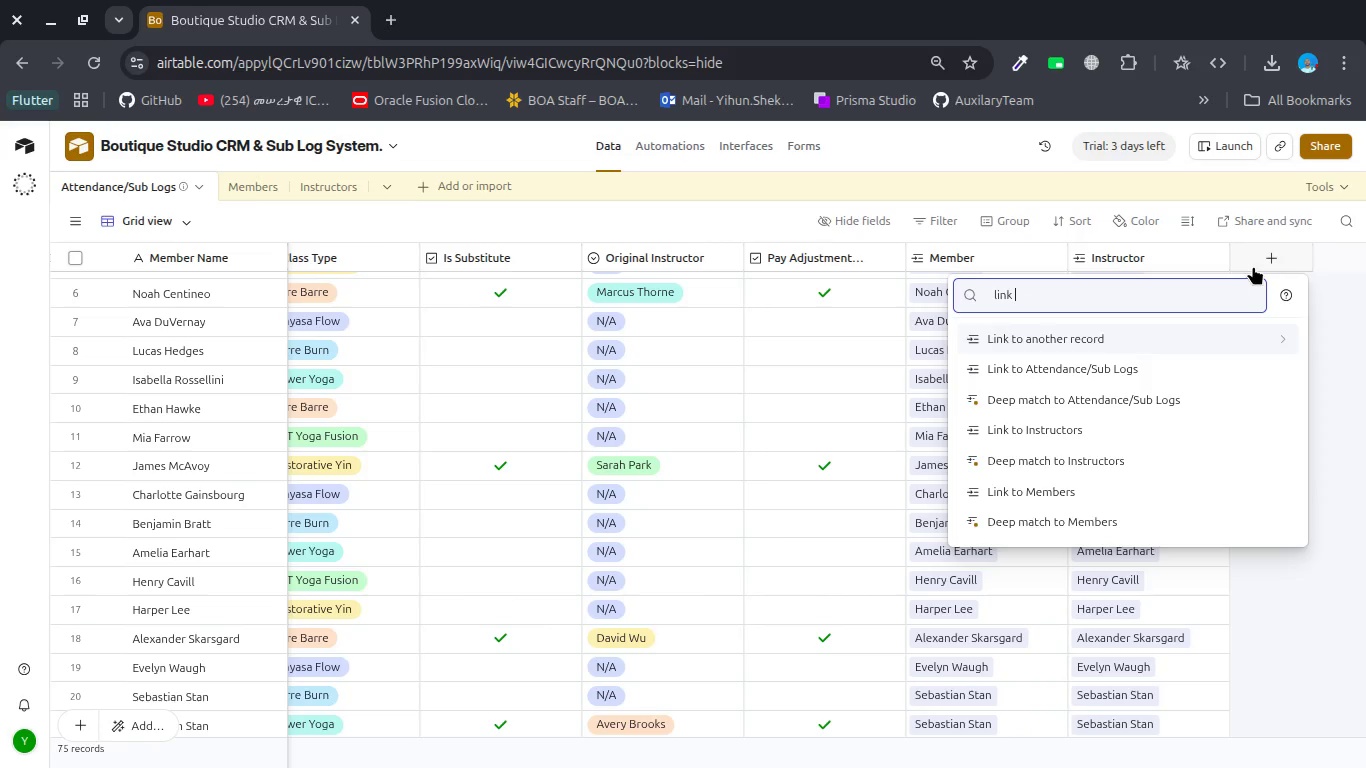 
key(Enter)
 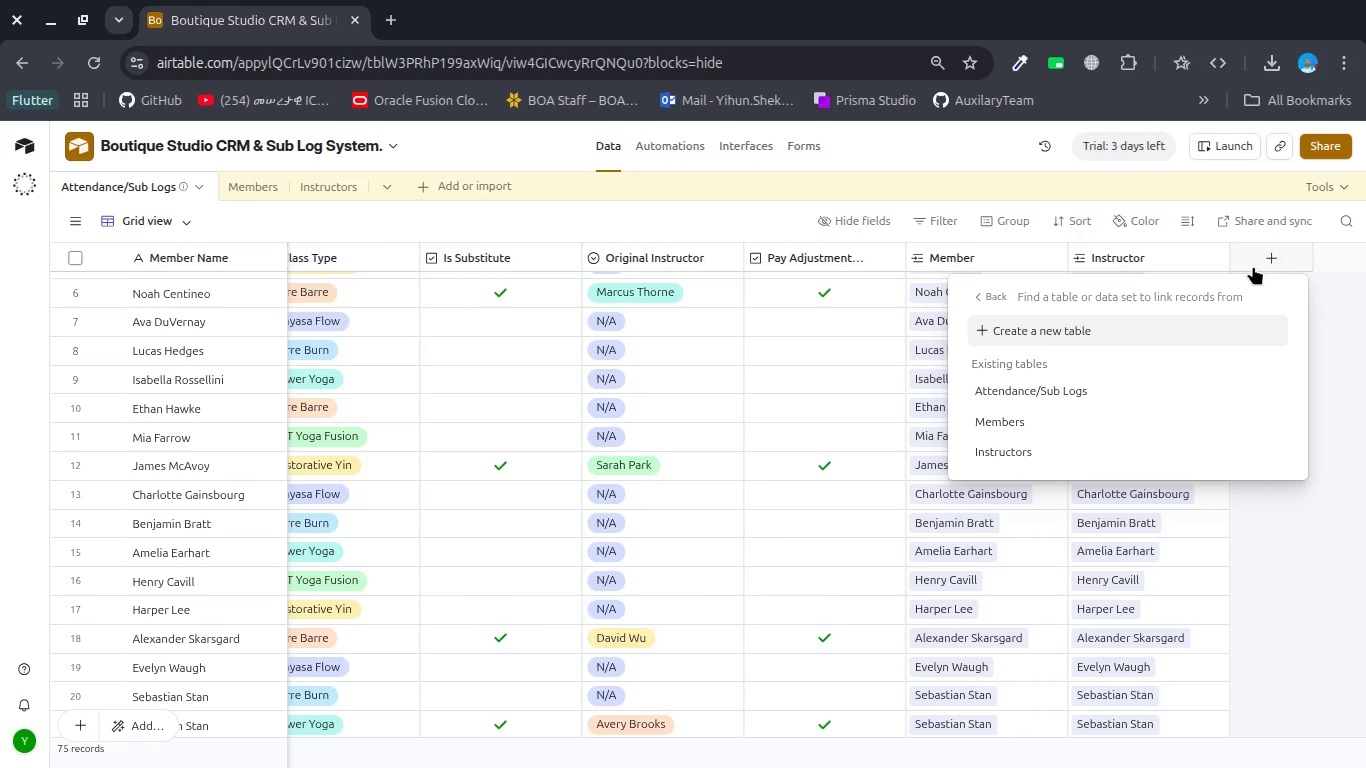 
key(Enter)
 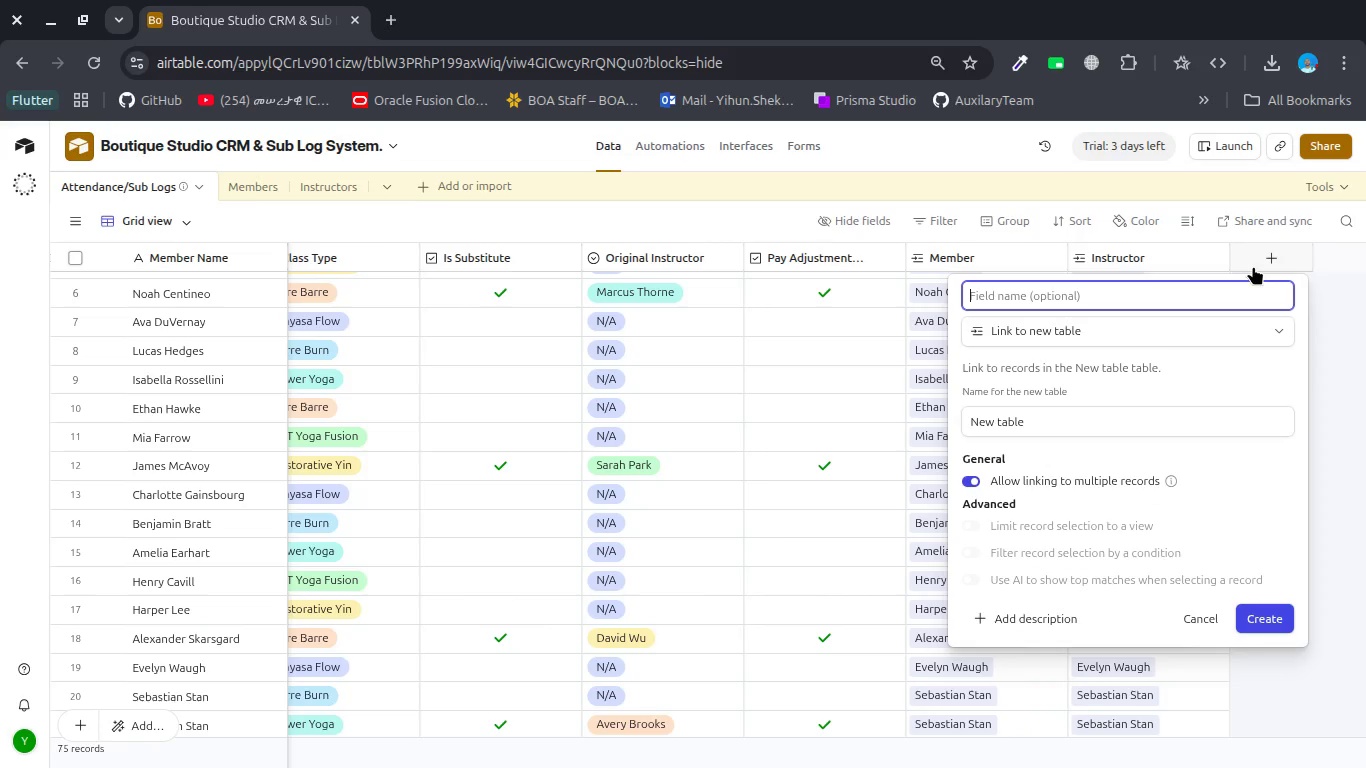 
type(Class)
 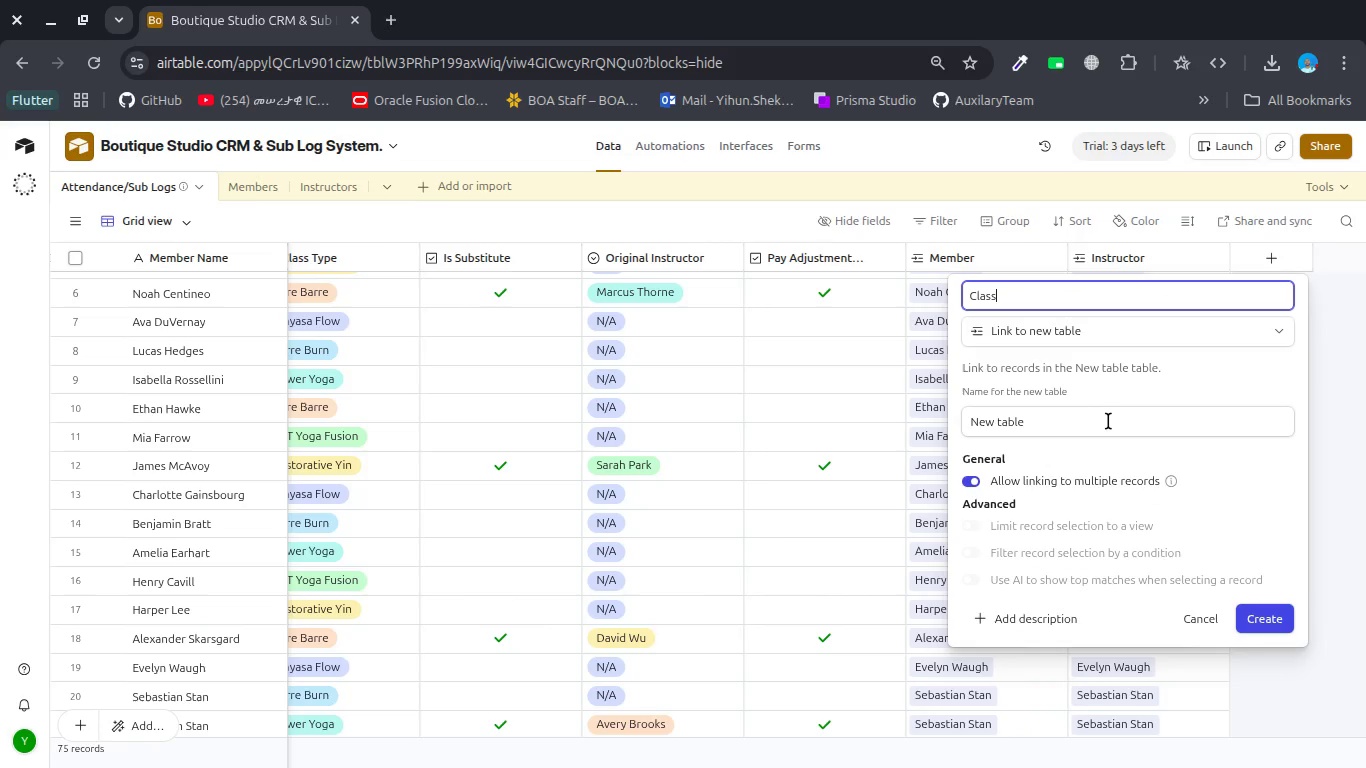 
double_click([1106, 421])
 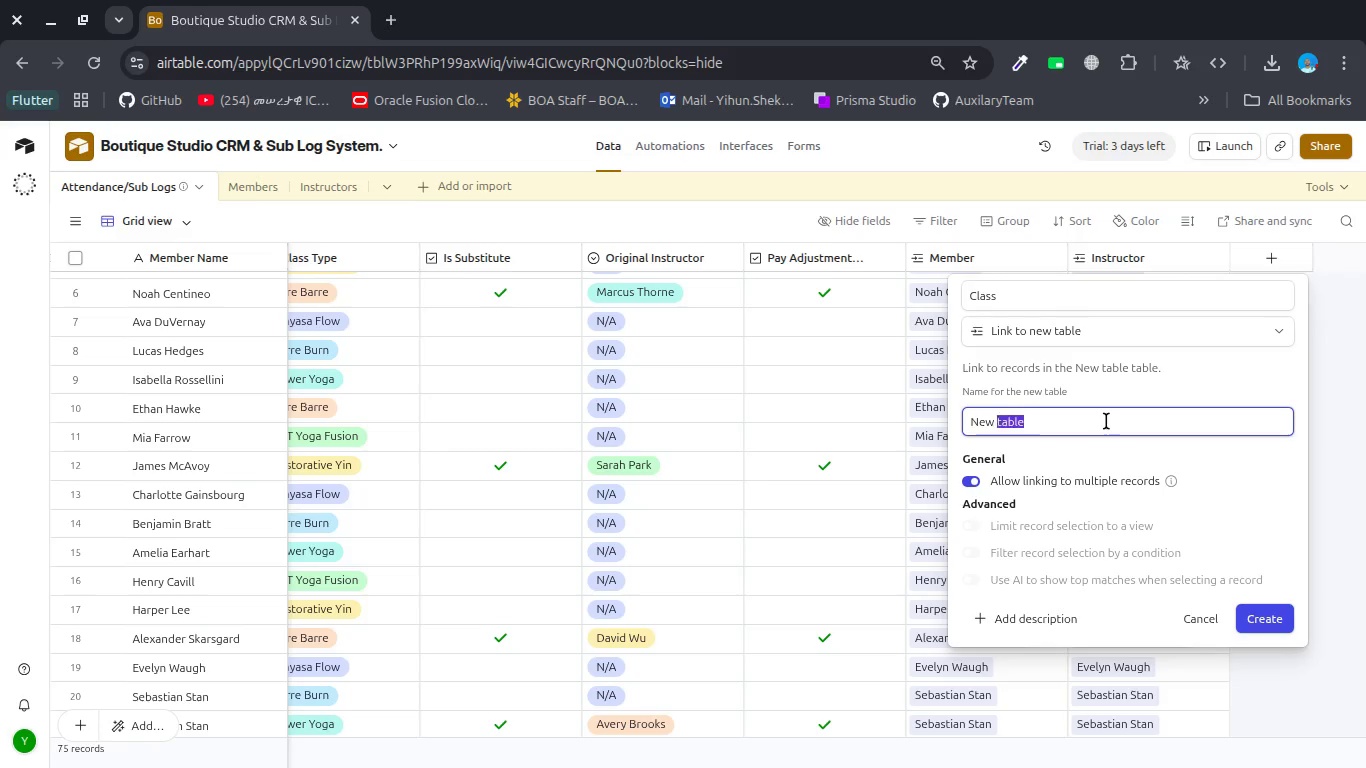 
triple_click([1106, 421])
 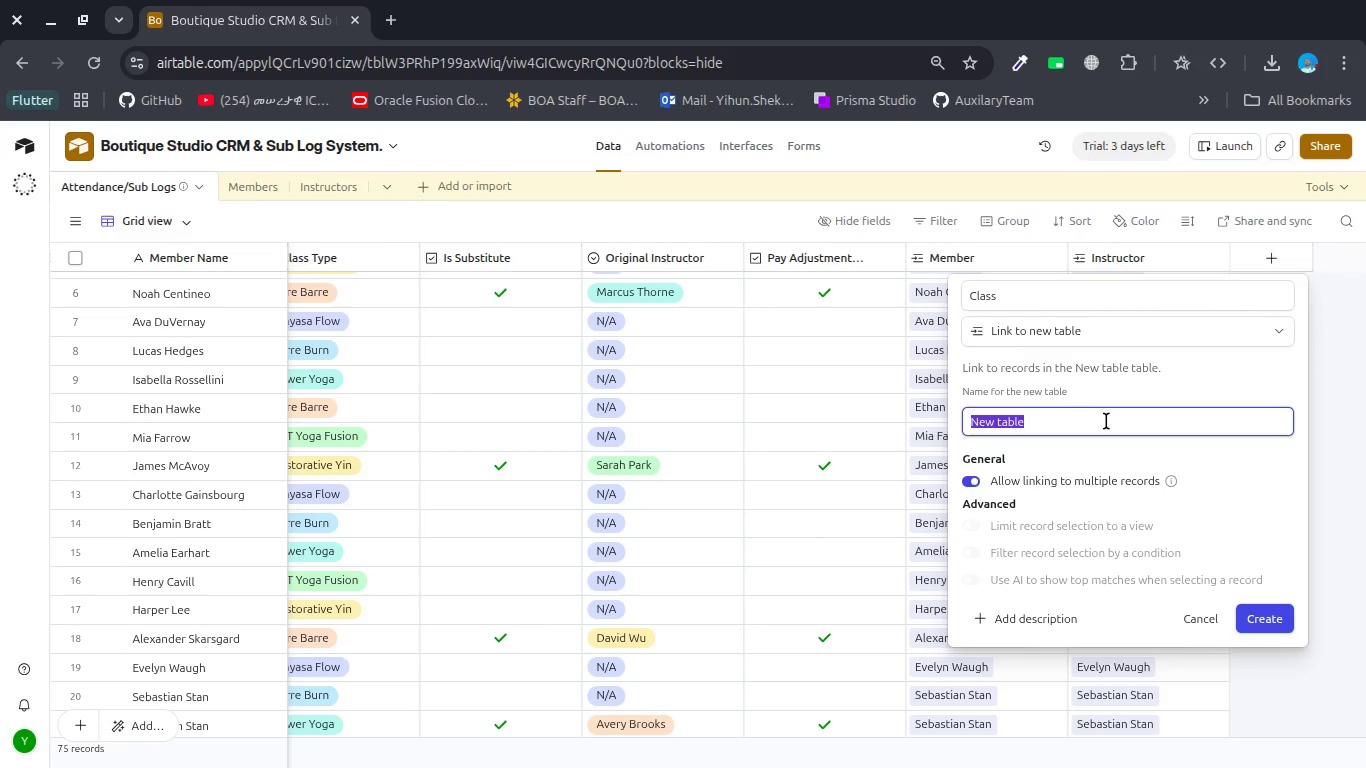 
wait(5.41)
 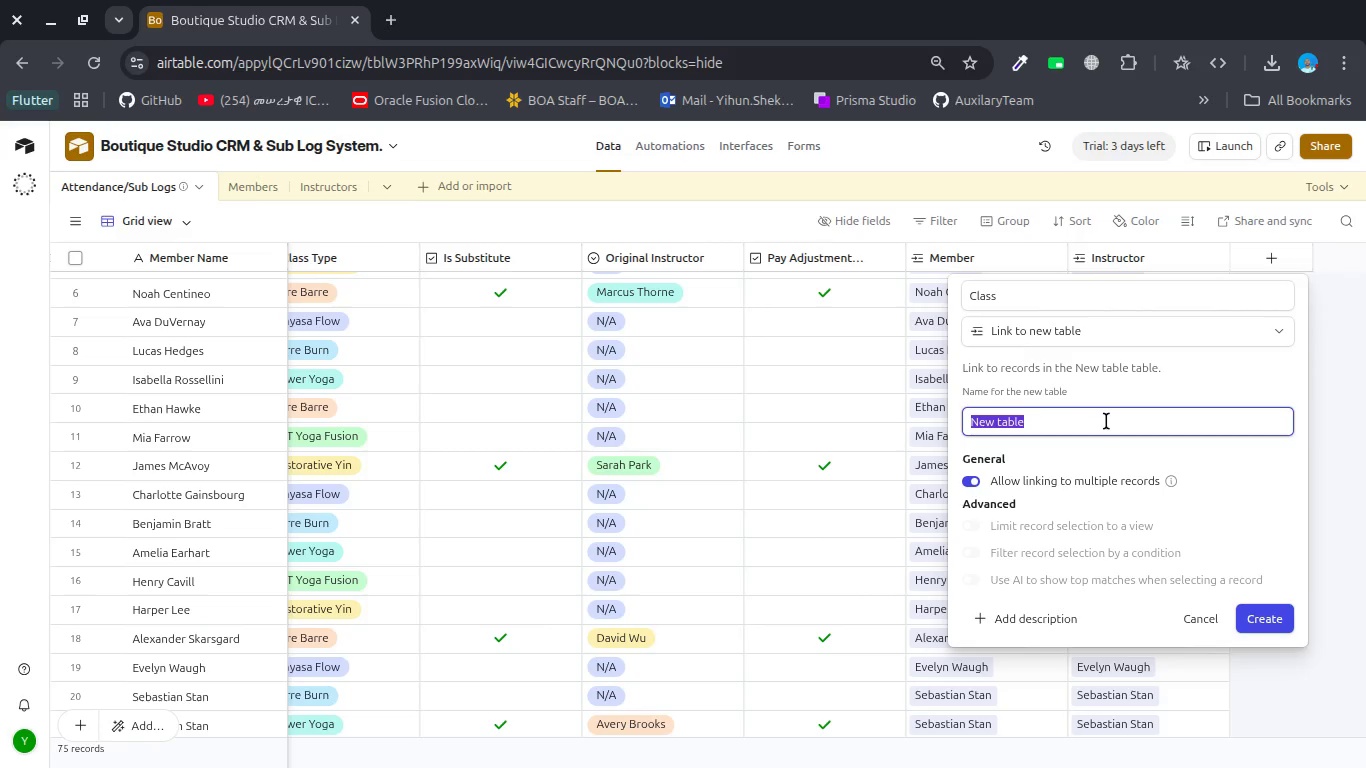 
type(c)
key(Backspace)
type(Classes)
 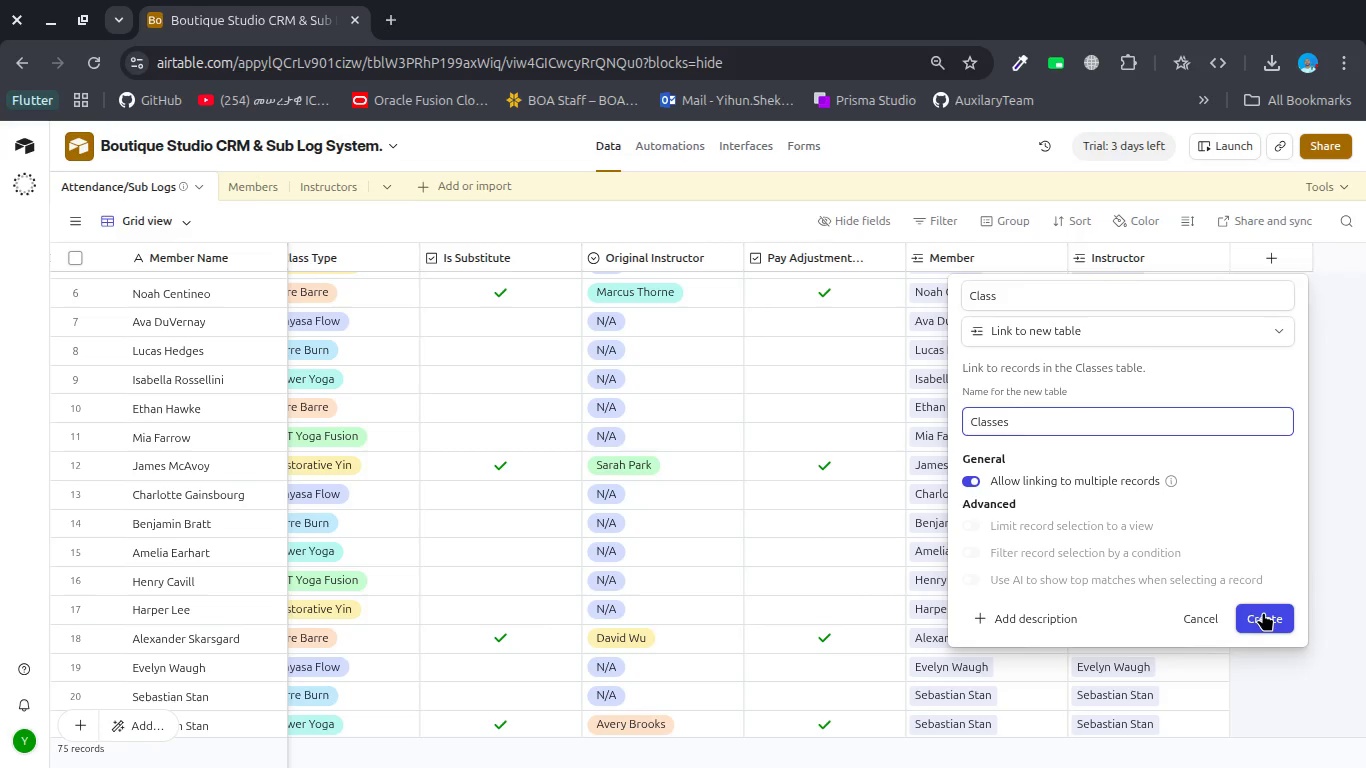 
left_click([1263, 612])
 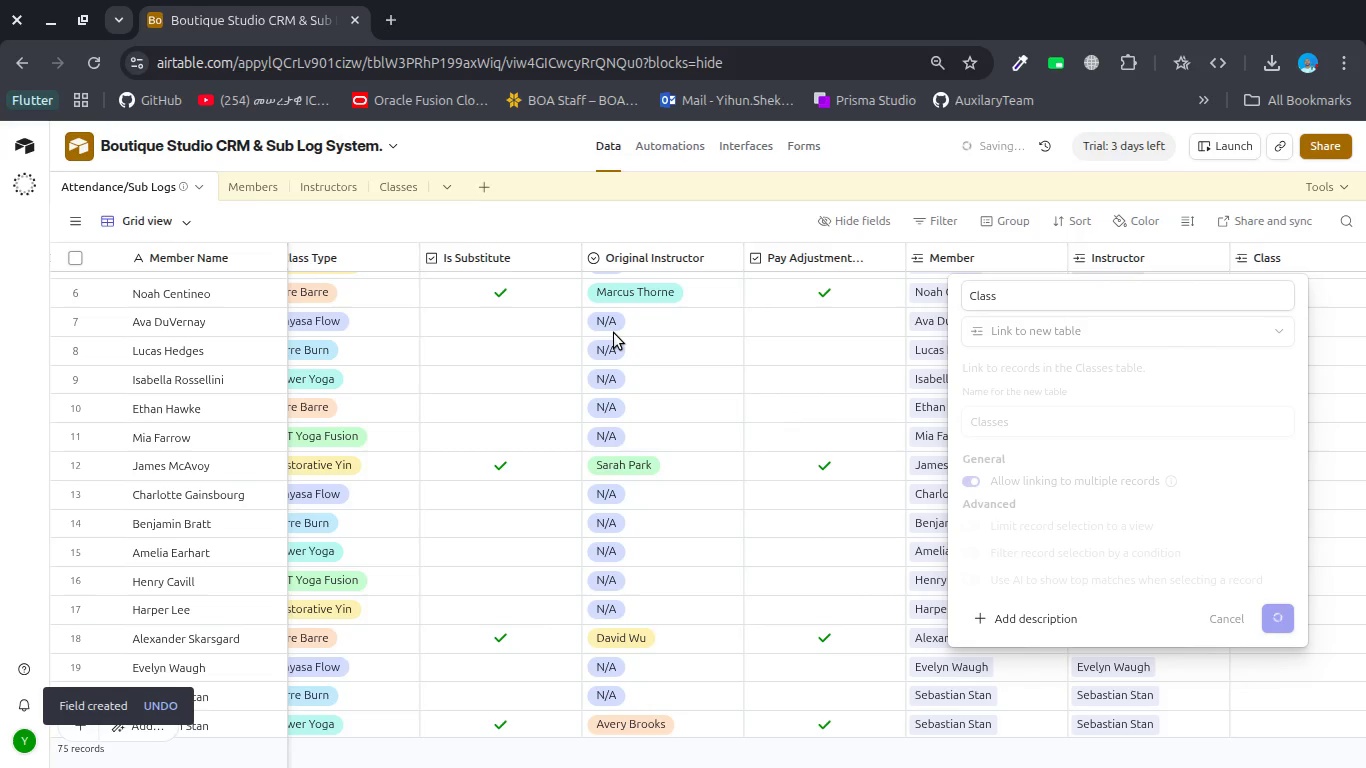 
scroll: coordinate [614, 333], scroll_direction: up, amount: 3.0
 